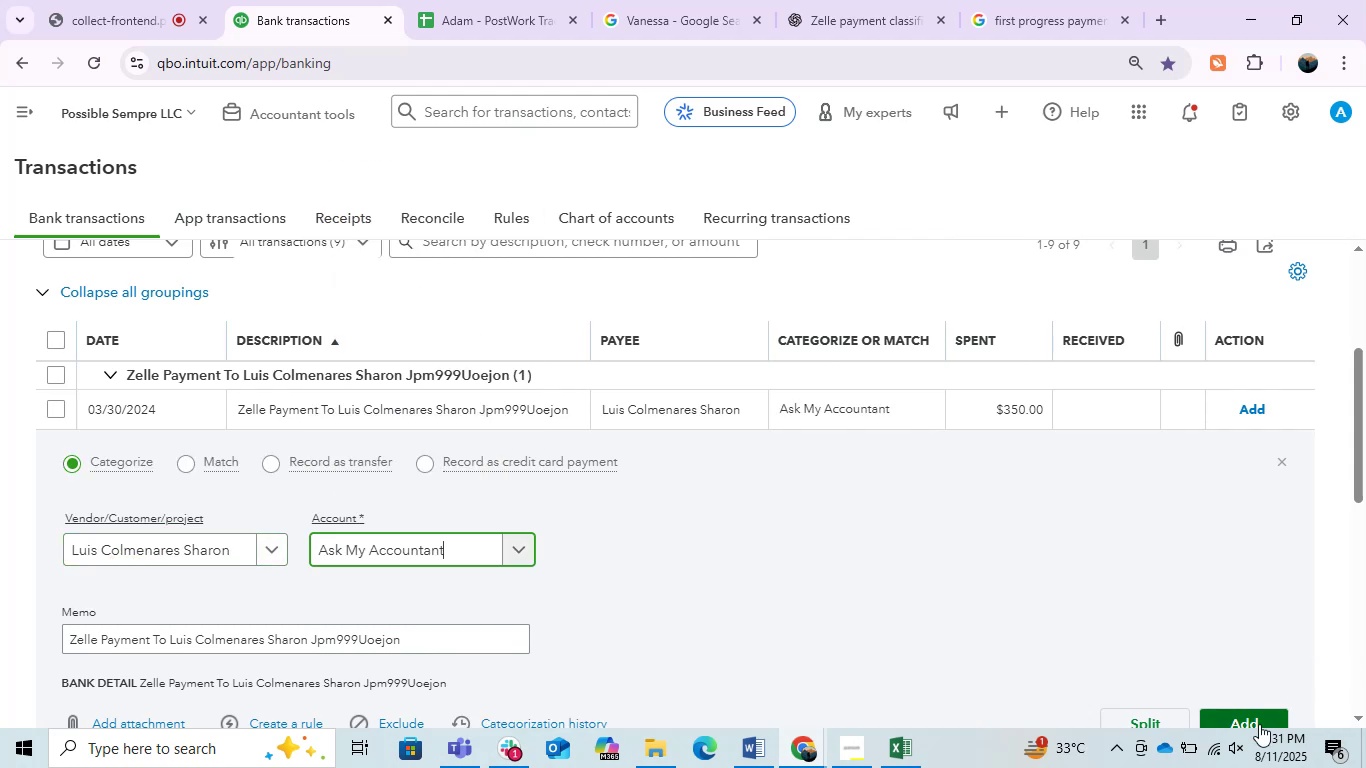 
left_click([1248, 709])
 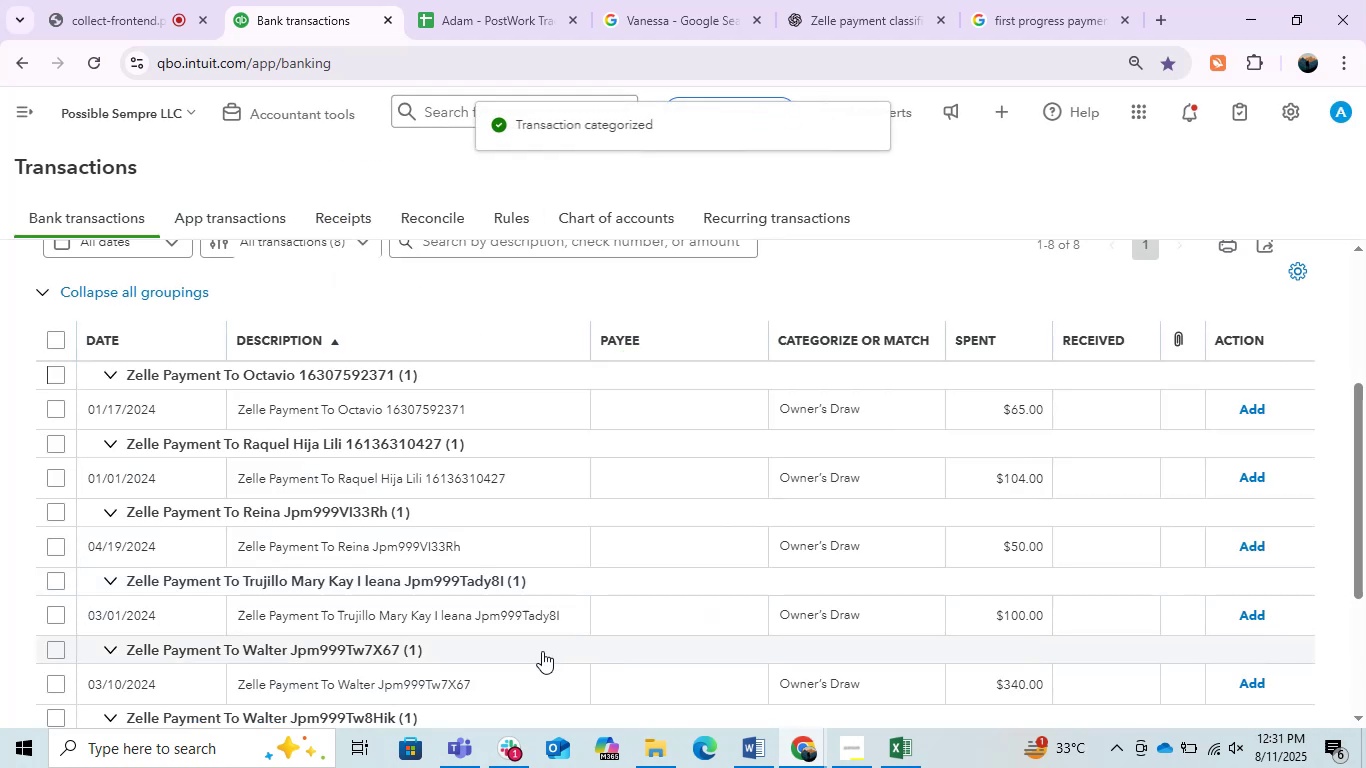 
left_click([501, 735])
 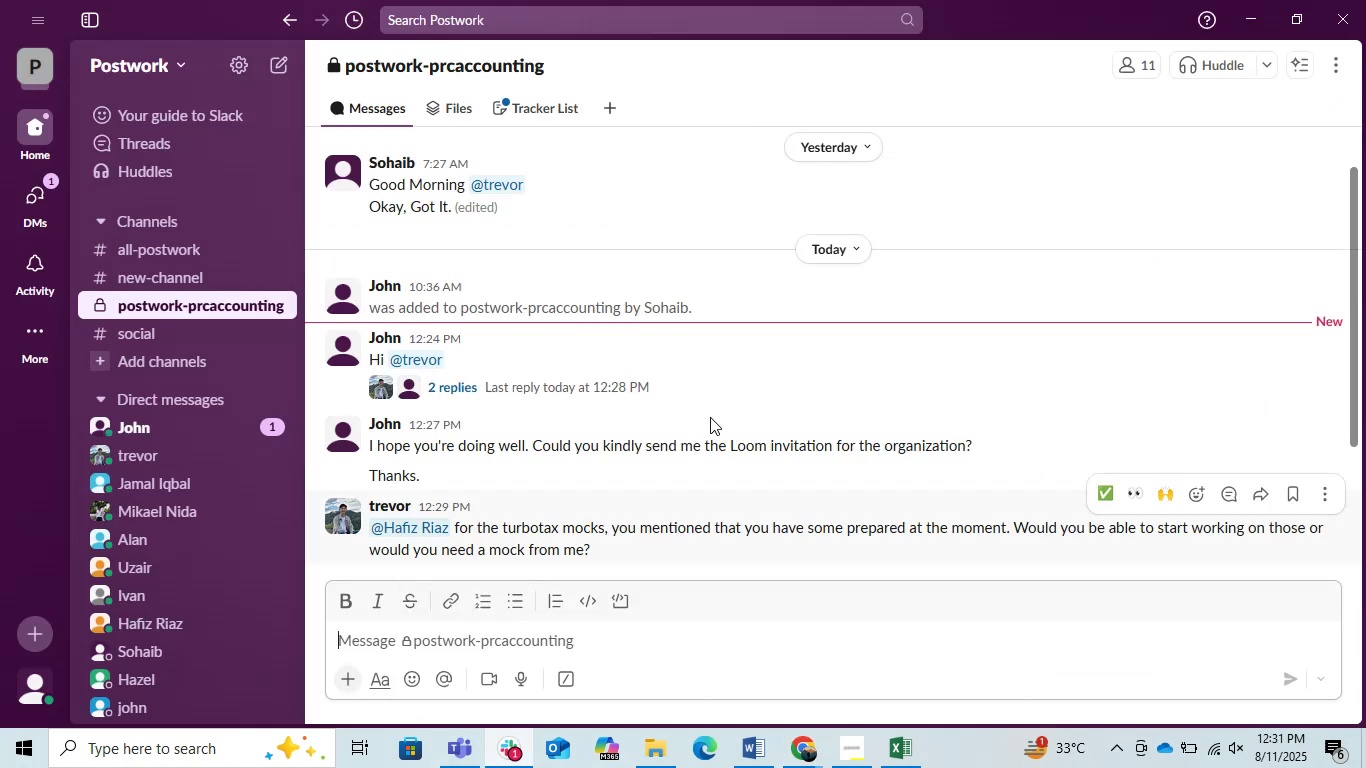 
scroll: coordinate [667, 563], scroll_direction: down, amount: 5.0
 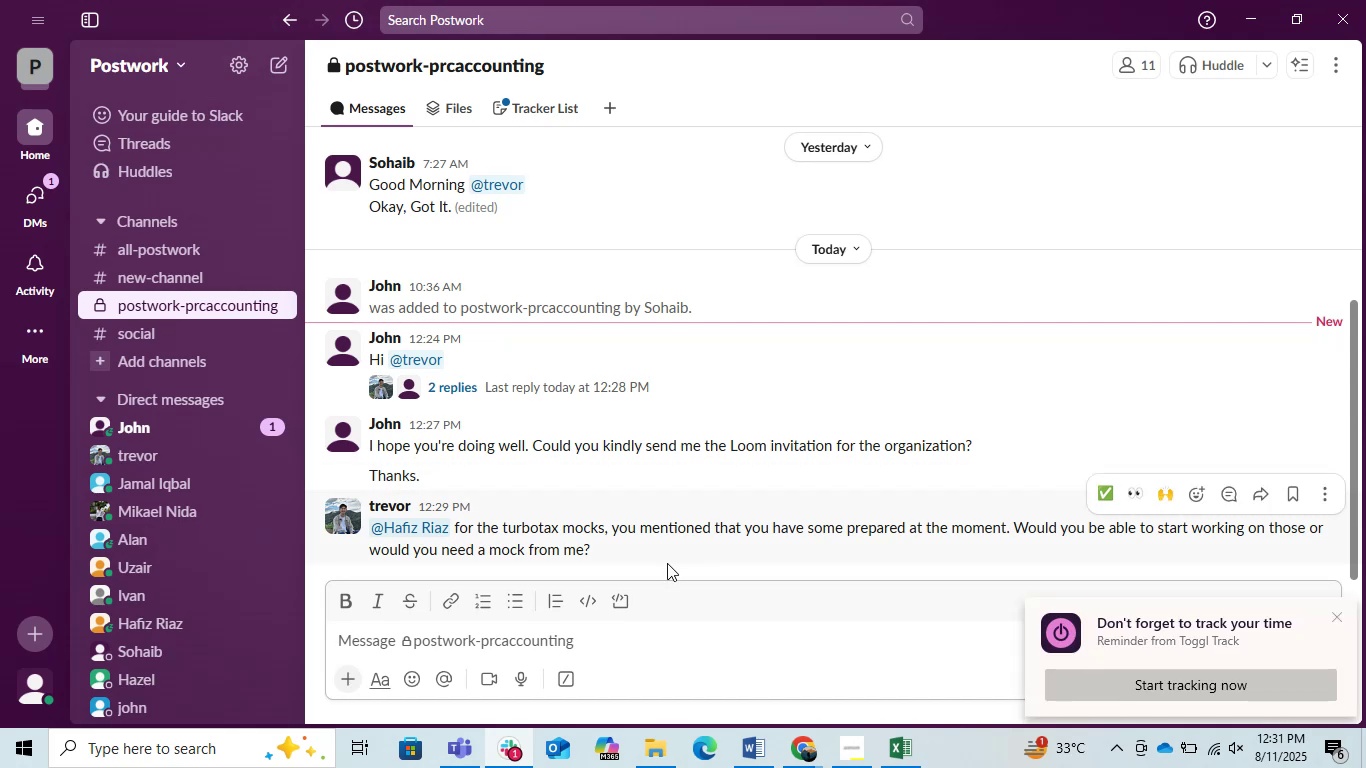 
wait(11.5)
 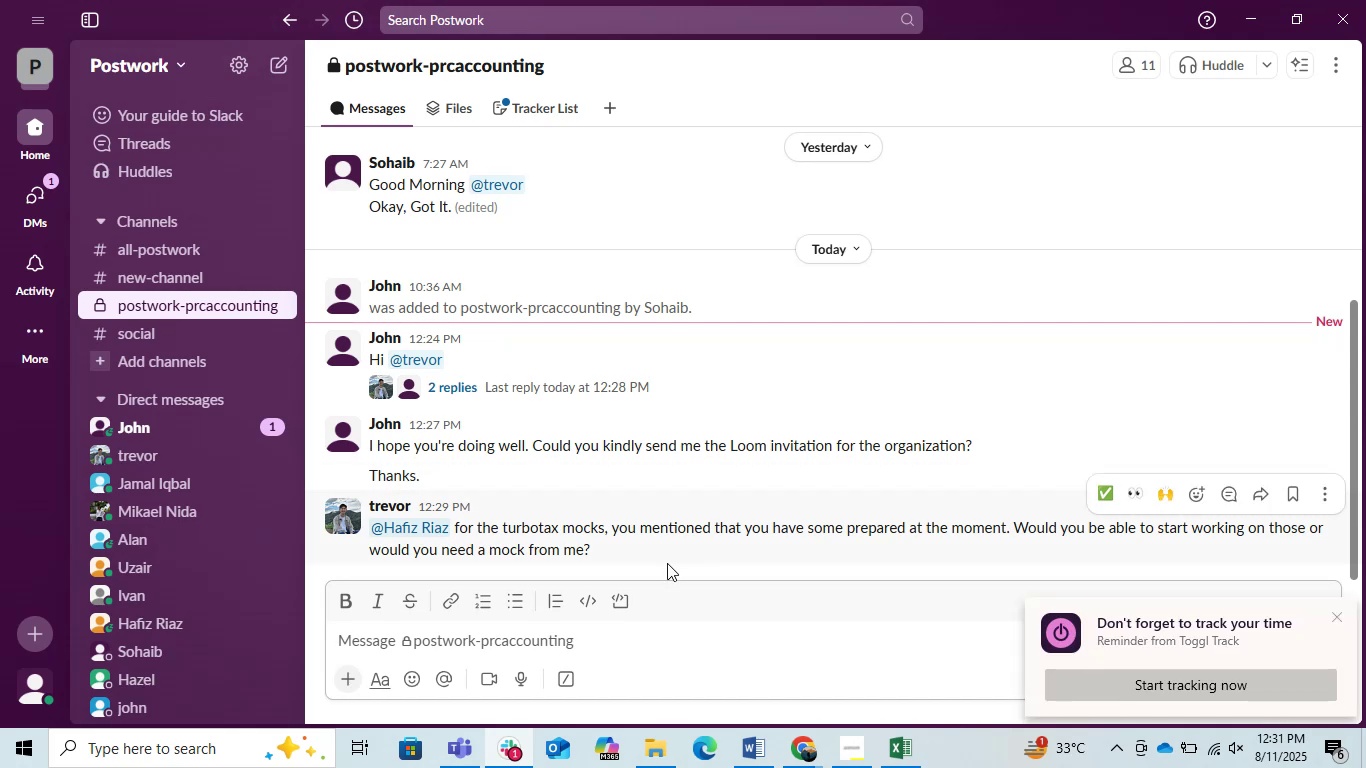 
left_click([1333, 619])
 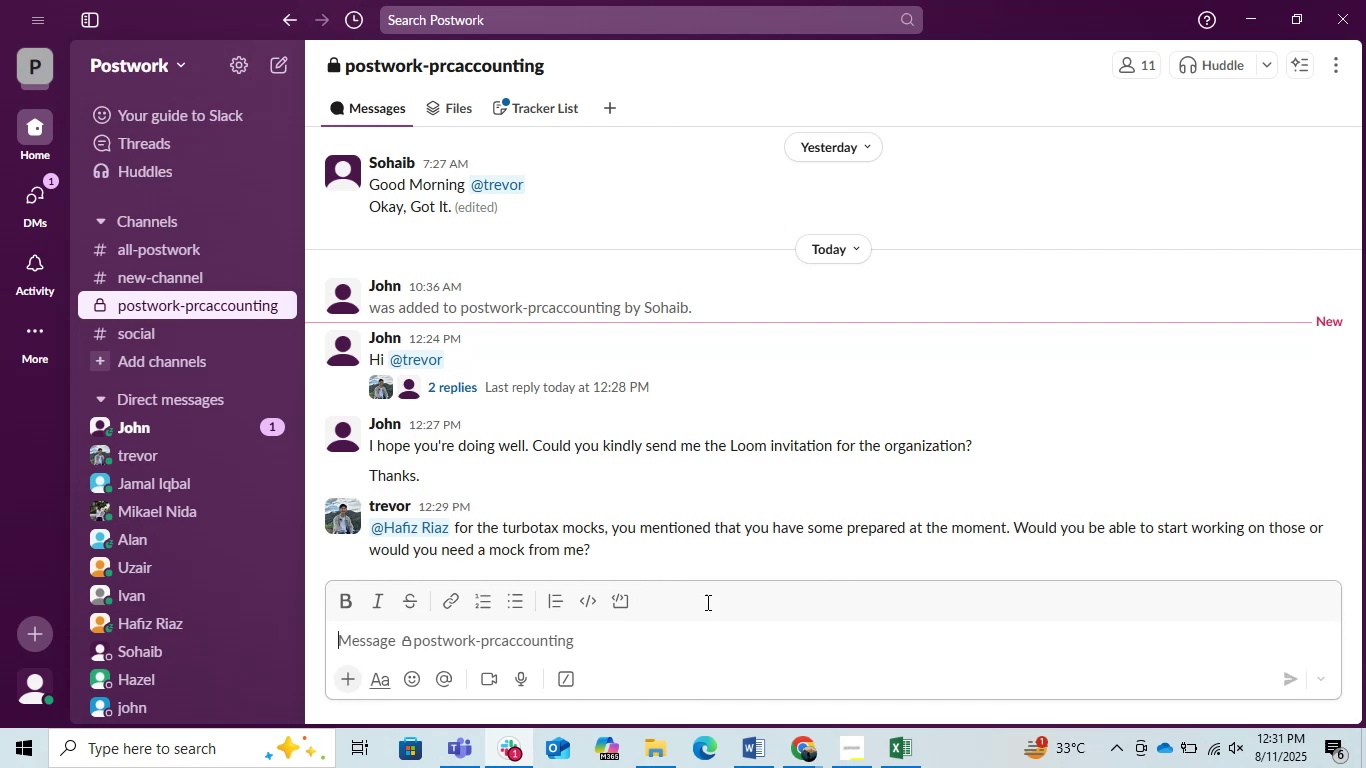 
scroll: coordinate [271, 568], scroll_direction: down, amount: 3.0
 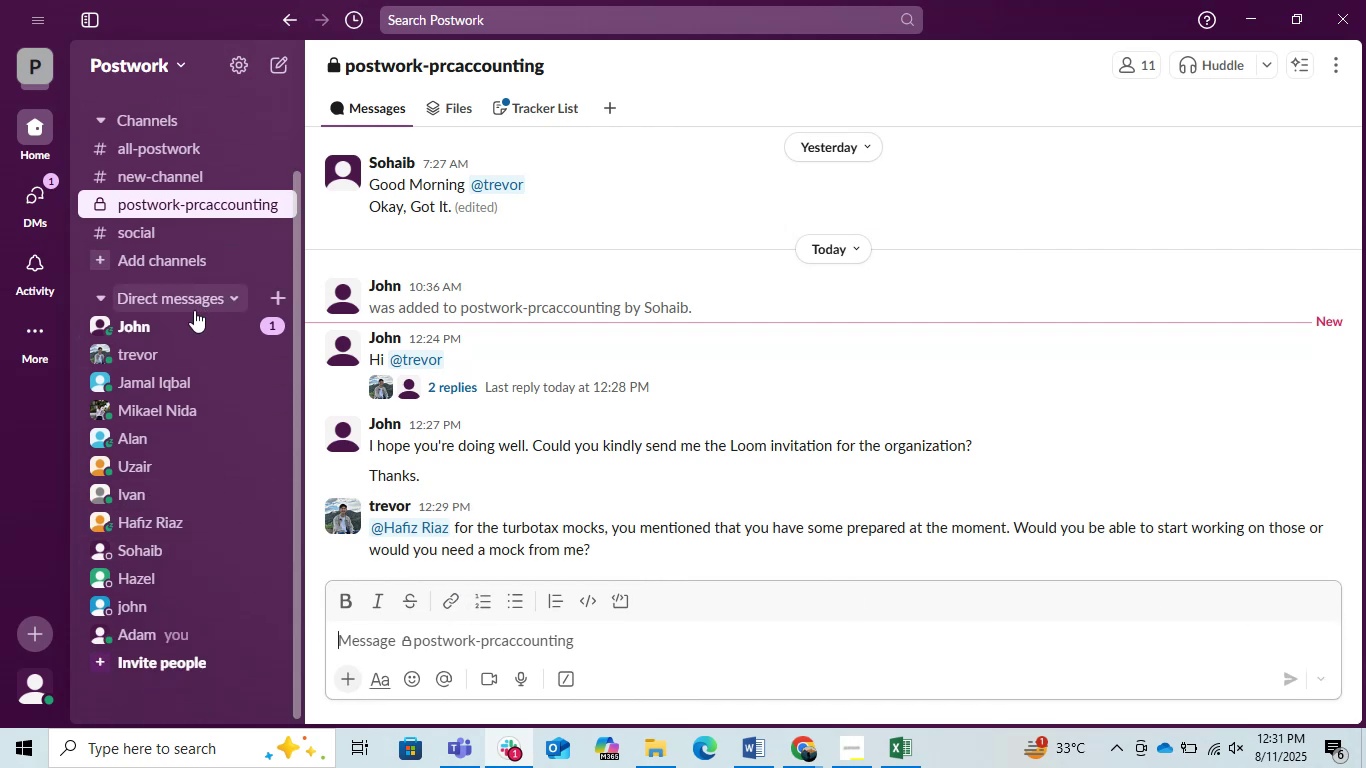 
left_click([165, 329])
 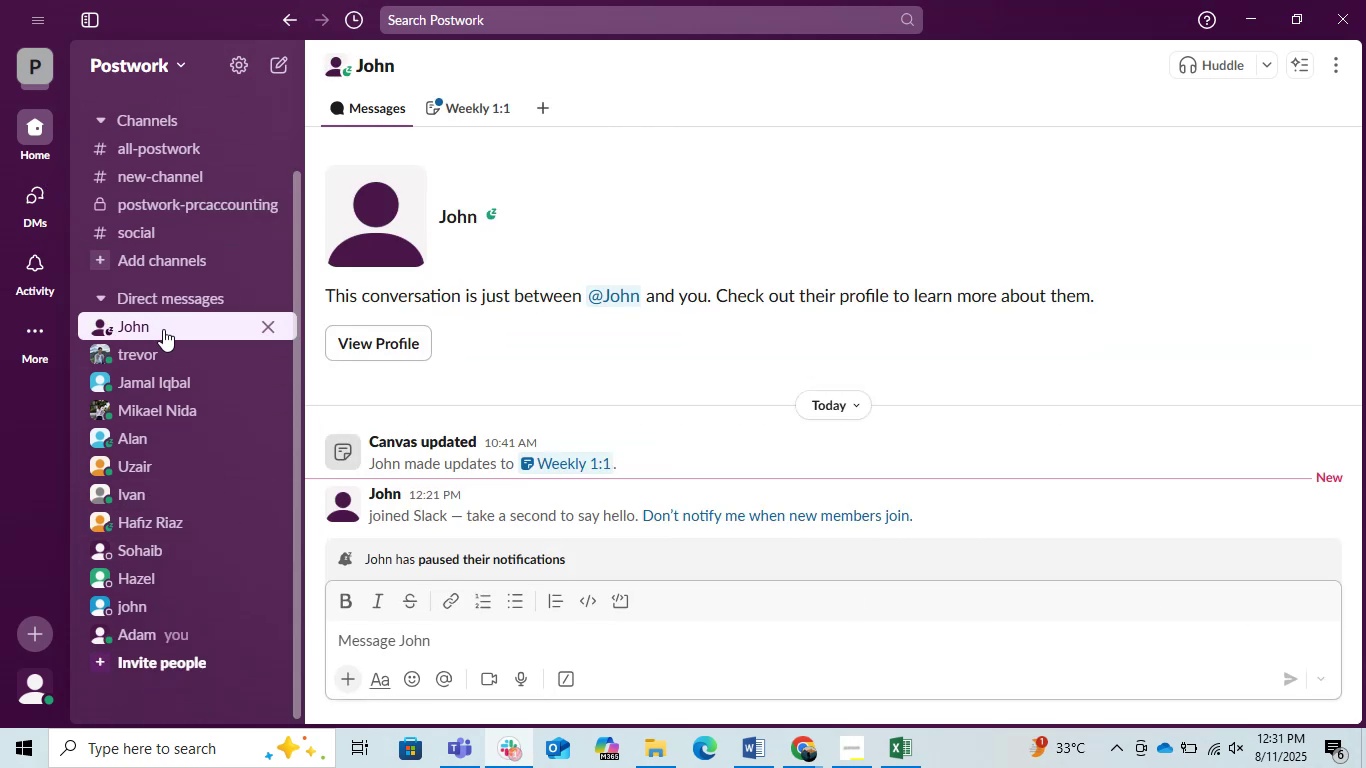 
scroll: coordinate [510, 479], scroll_direction: down, amount: 1.0
 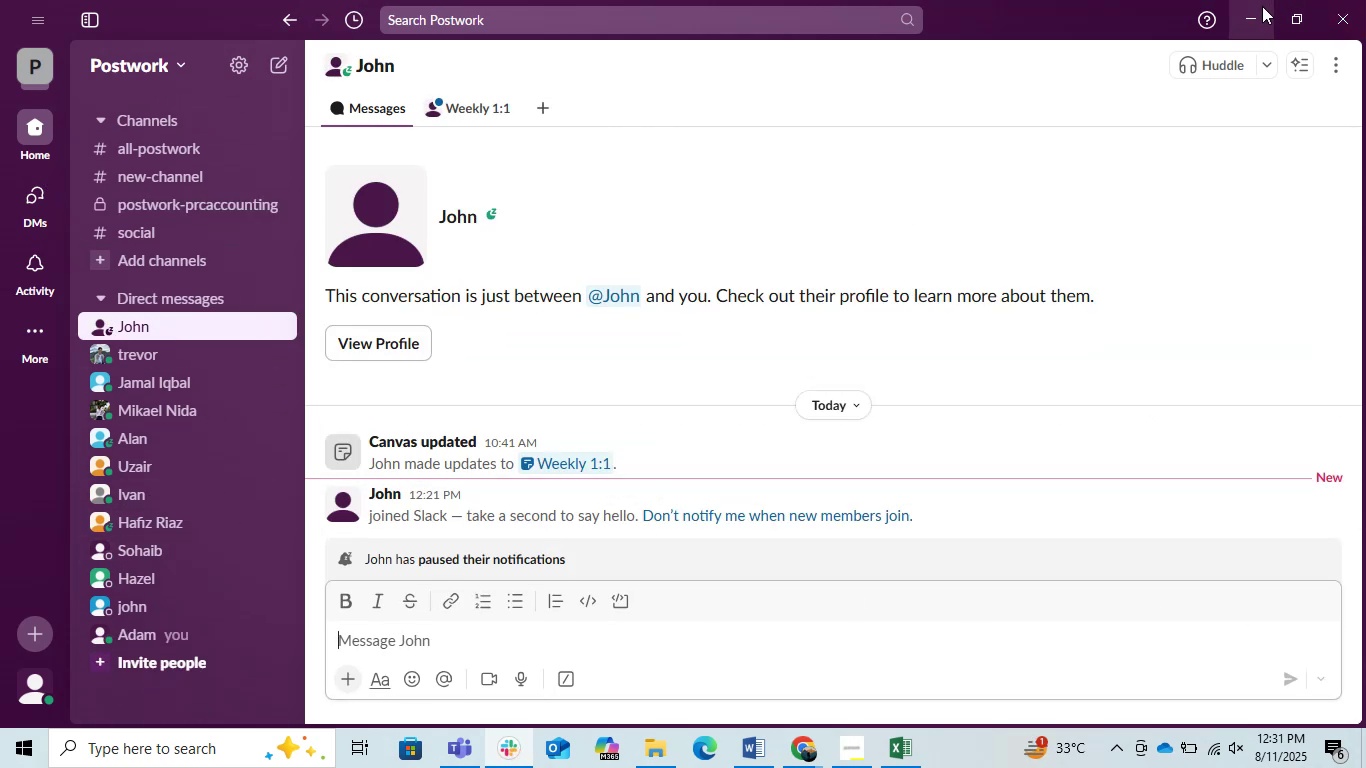 
left_click([1262, 6])
 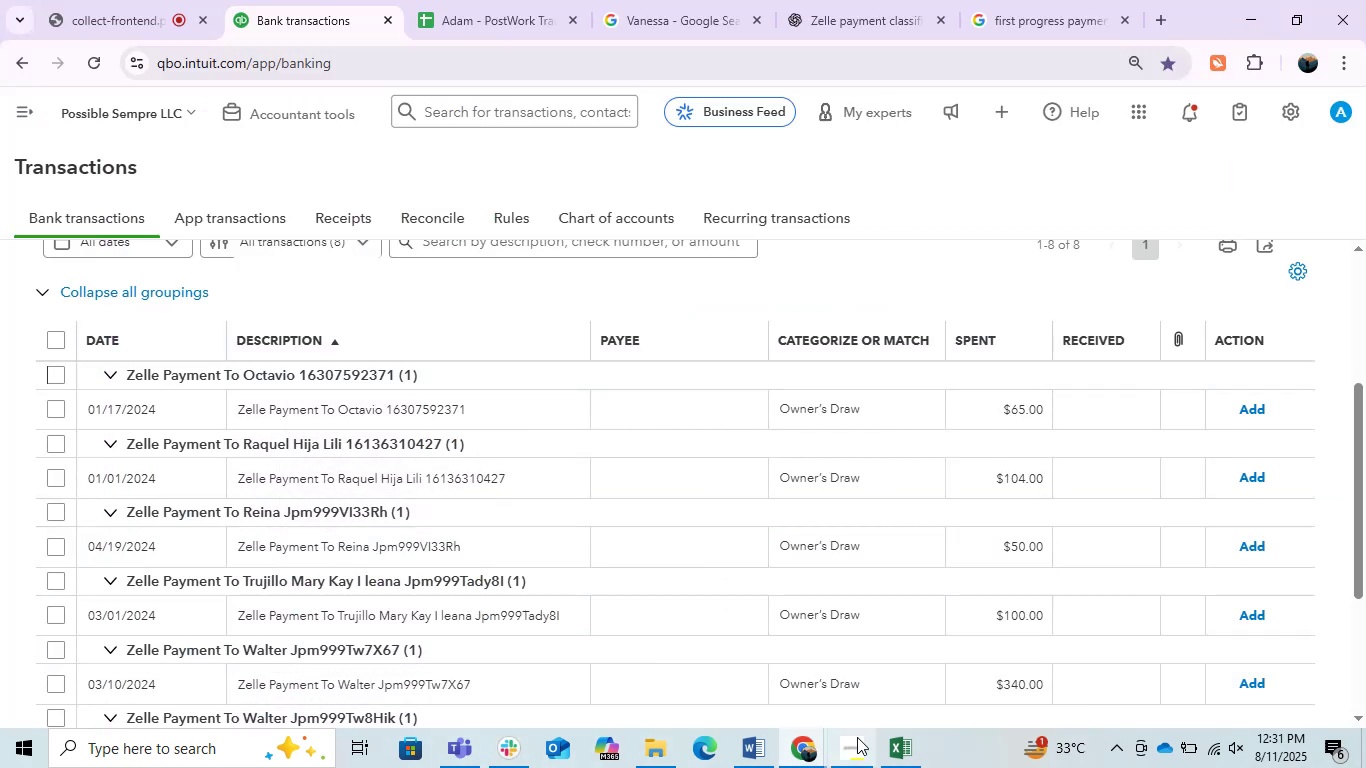 
left_click([856, 742])
 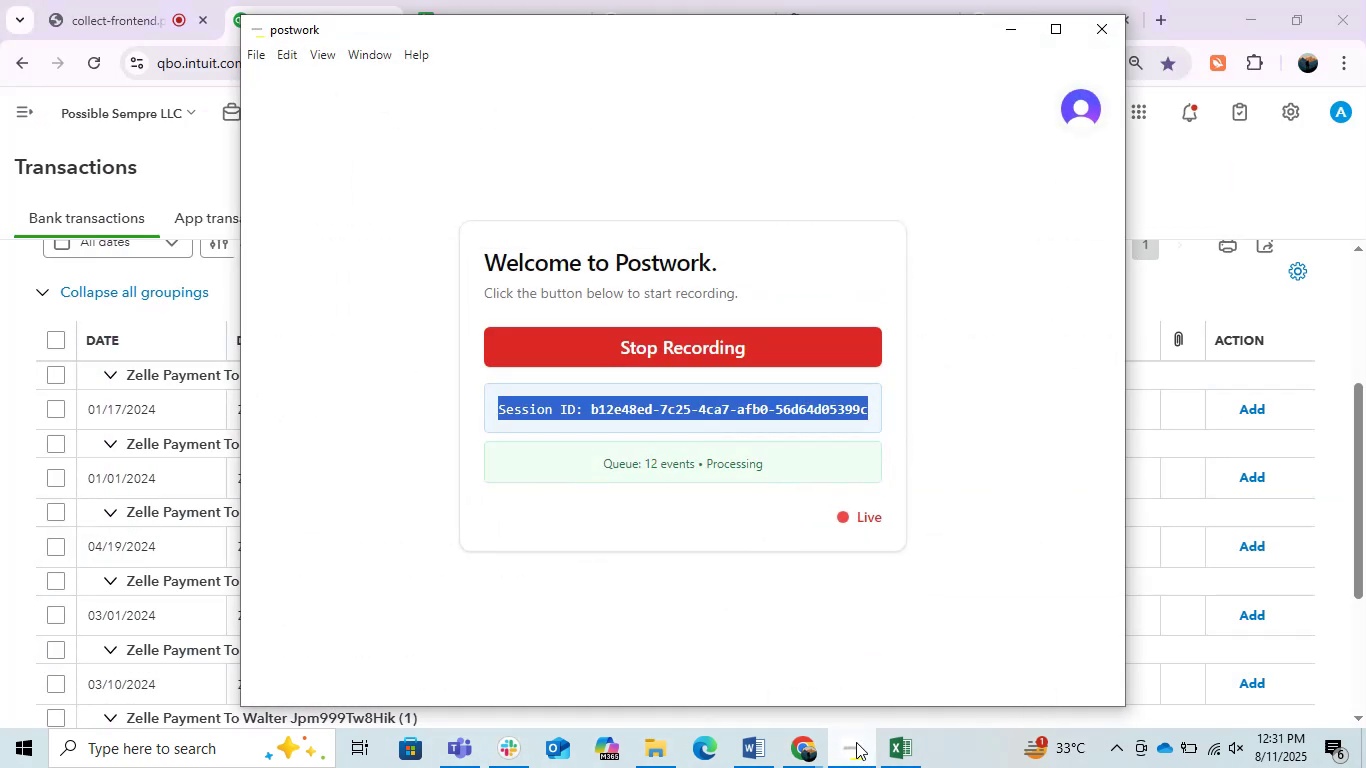 
left_click([856, 742])
 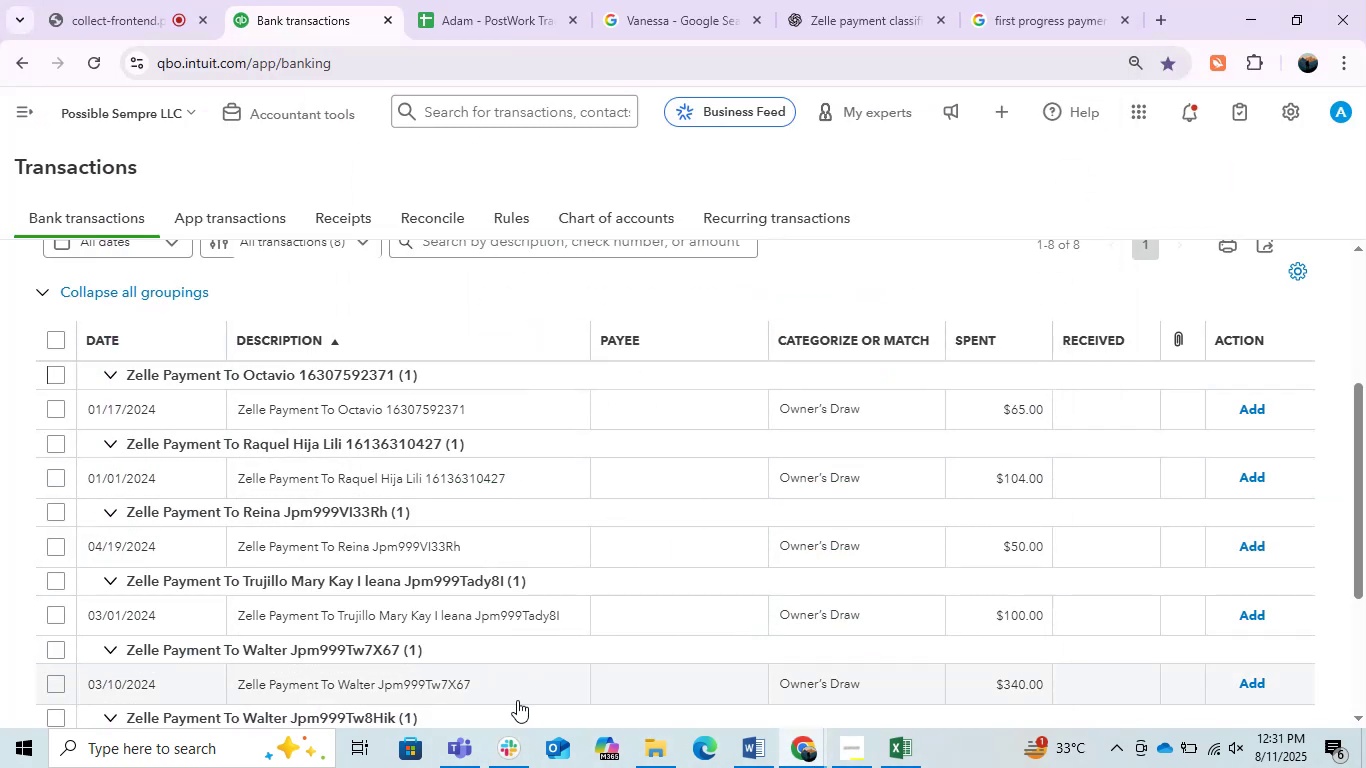 
mouse_move([348, 416])
 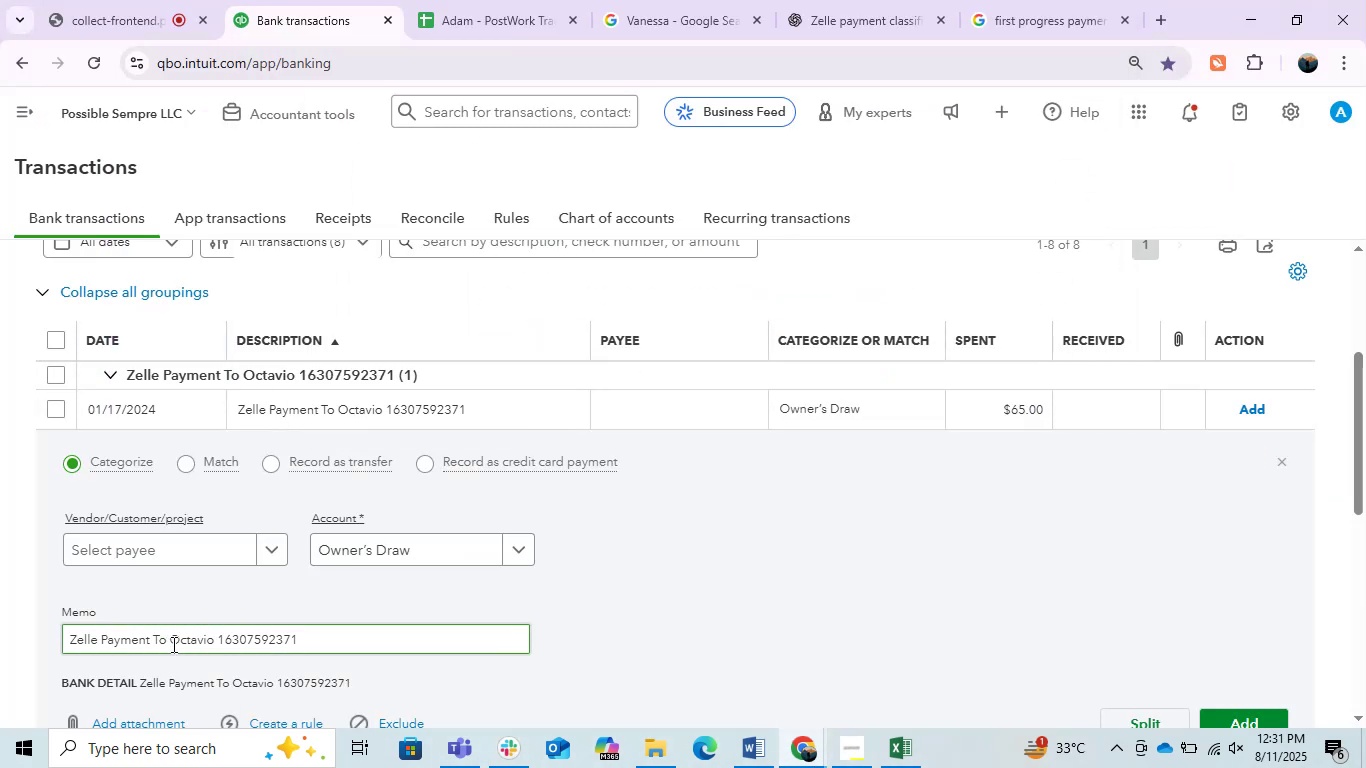 
left_click_drag(start_coordinate=[167, 643], to_coordinate=[213, 651])
 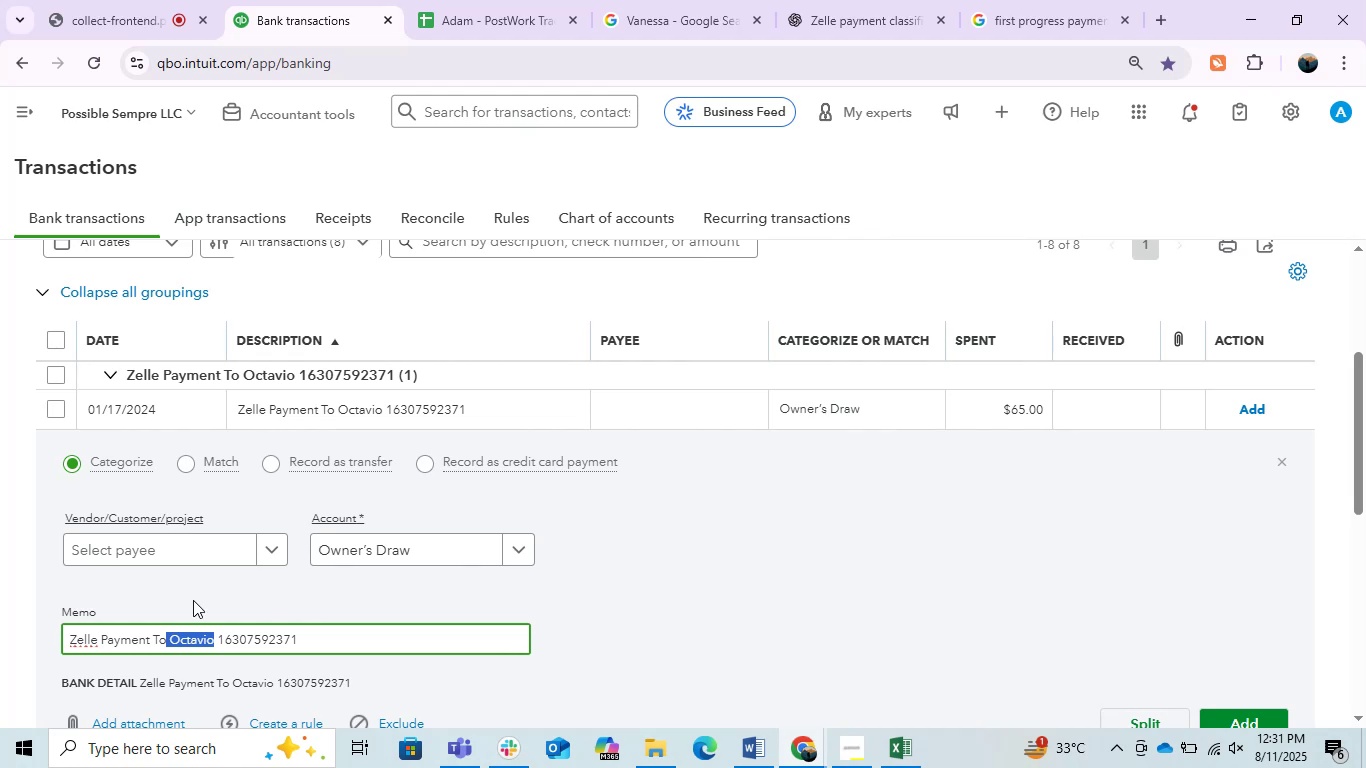 
key(Control+C)
 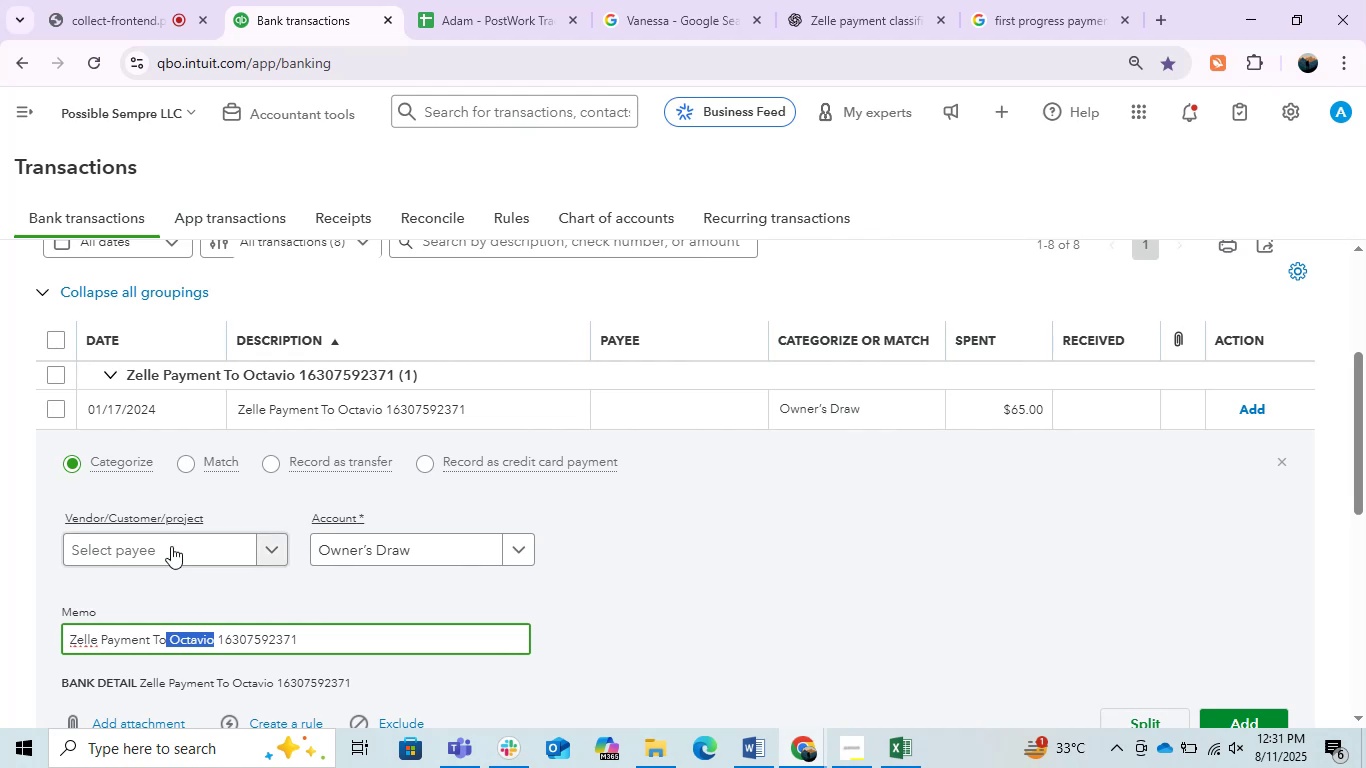 
left_click([169, 542])
 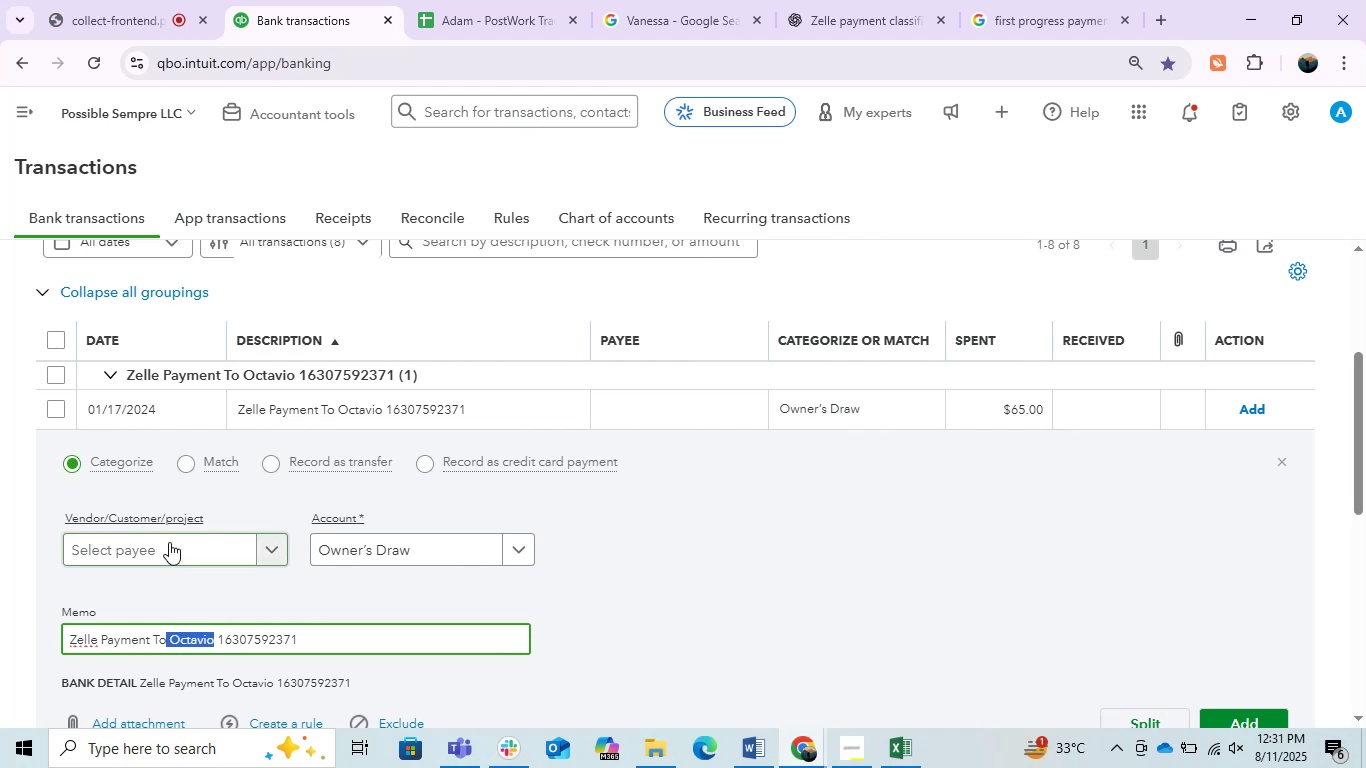 
key(Control+ControlLeft)
 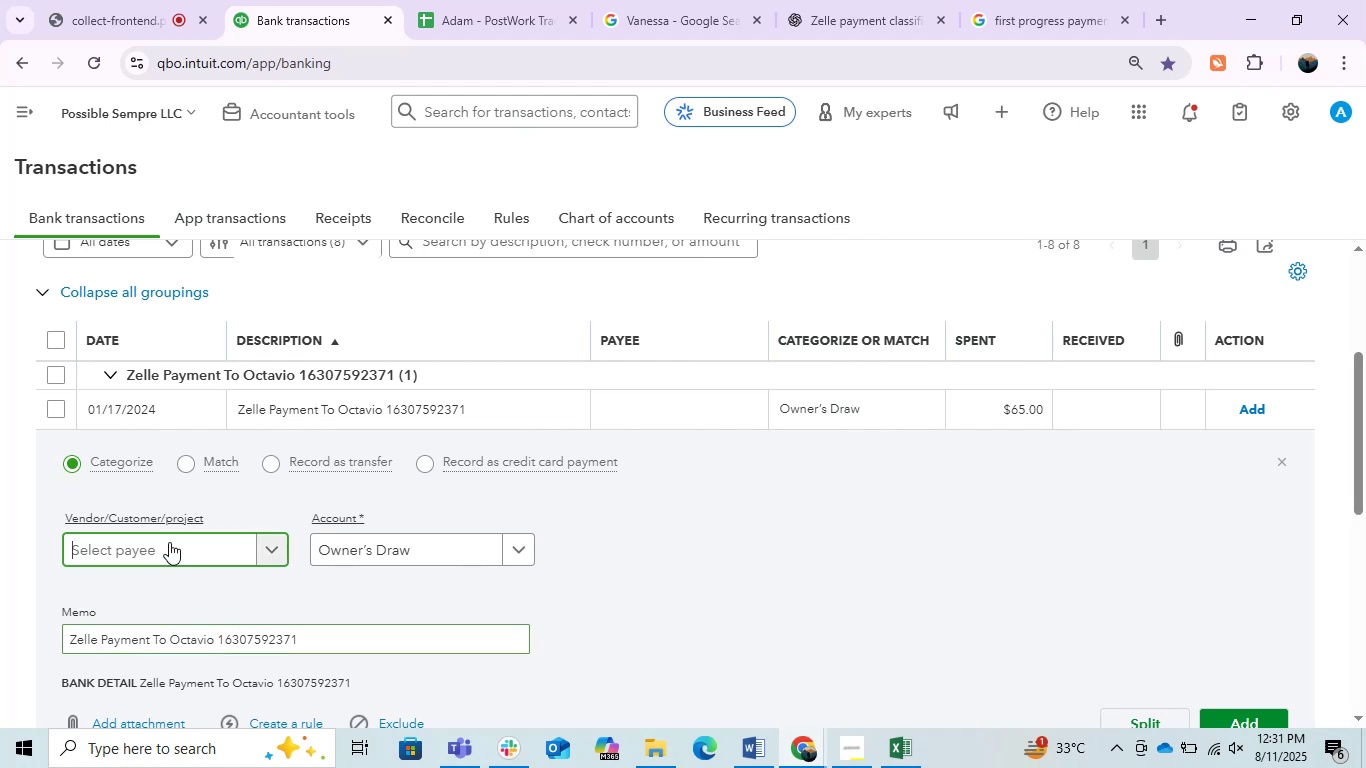 
key(Control+V)
 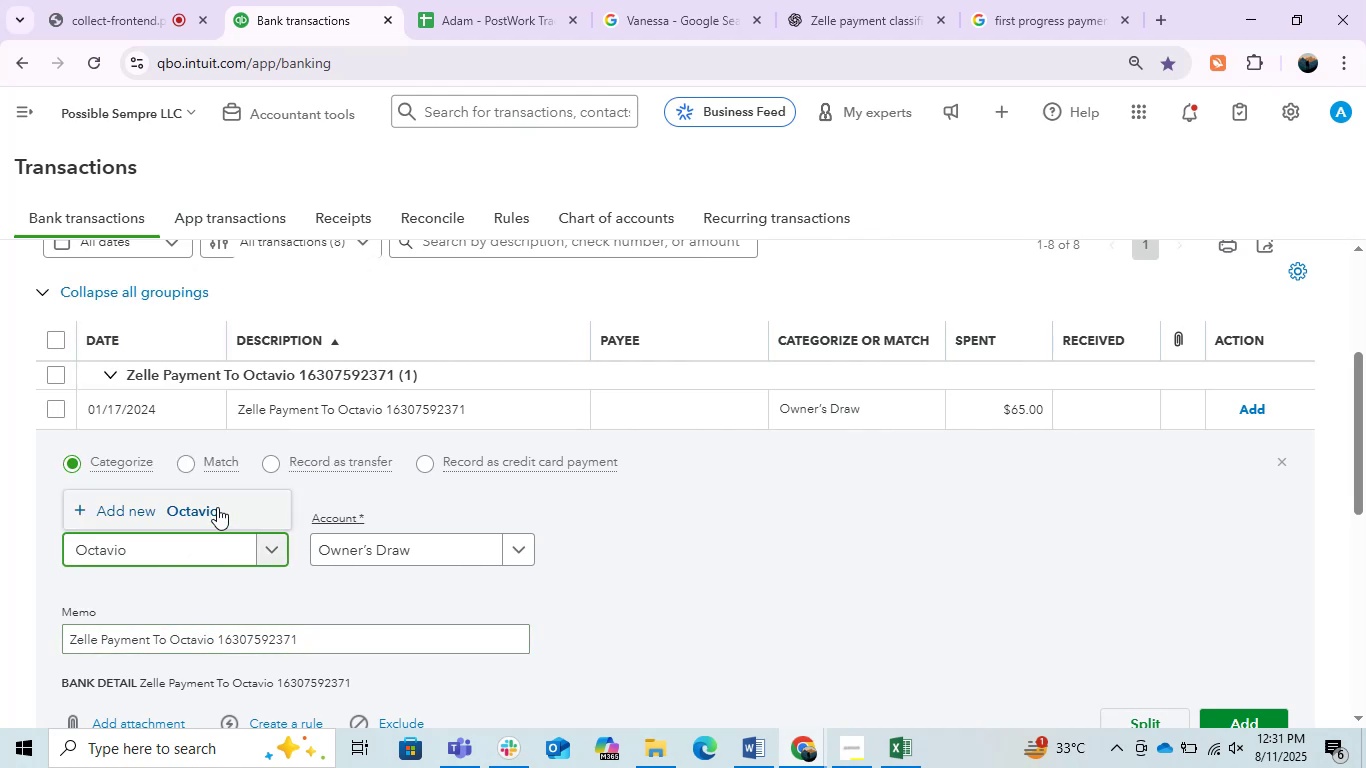 
left_click([217, 506])
 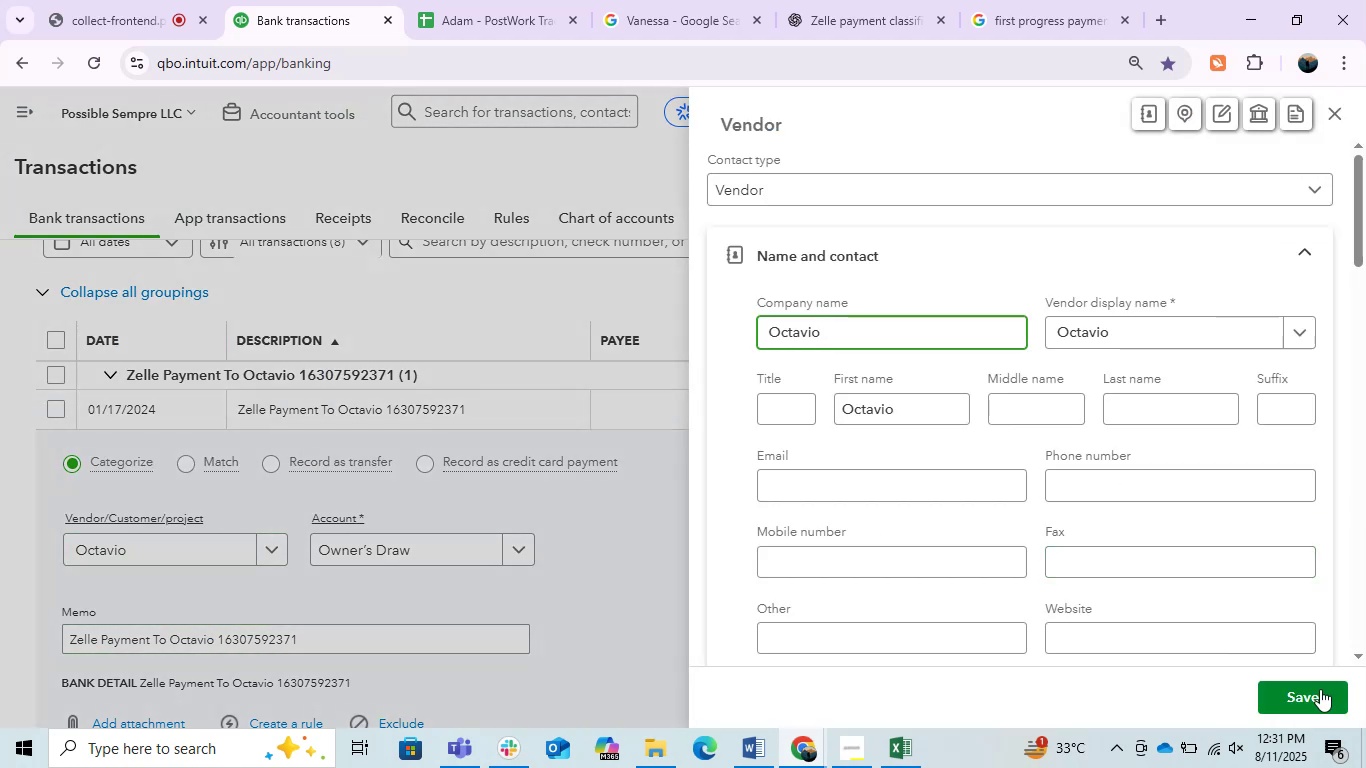 
left_click([1300, 706])
 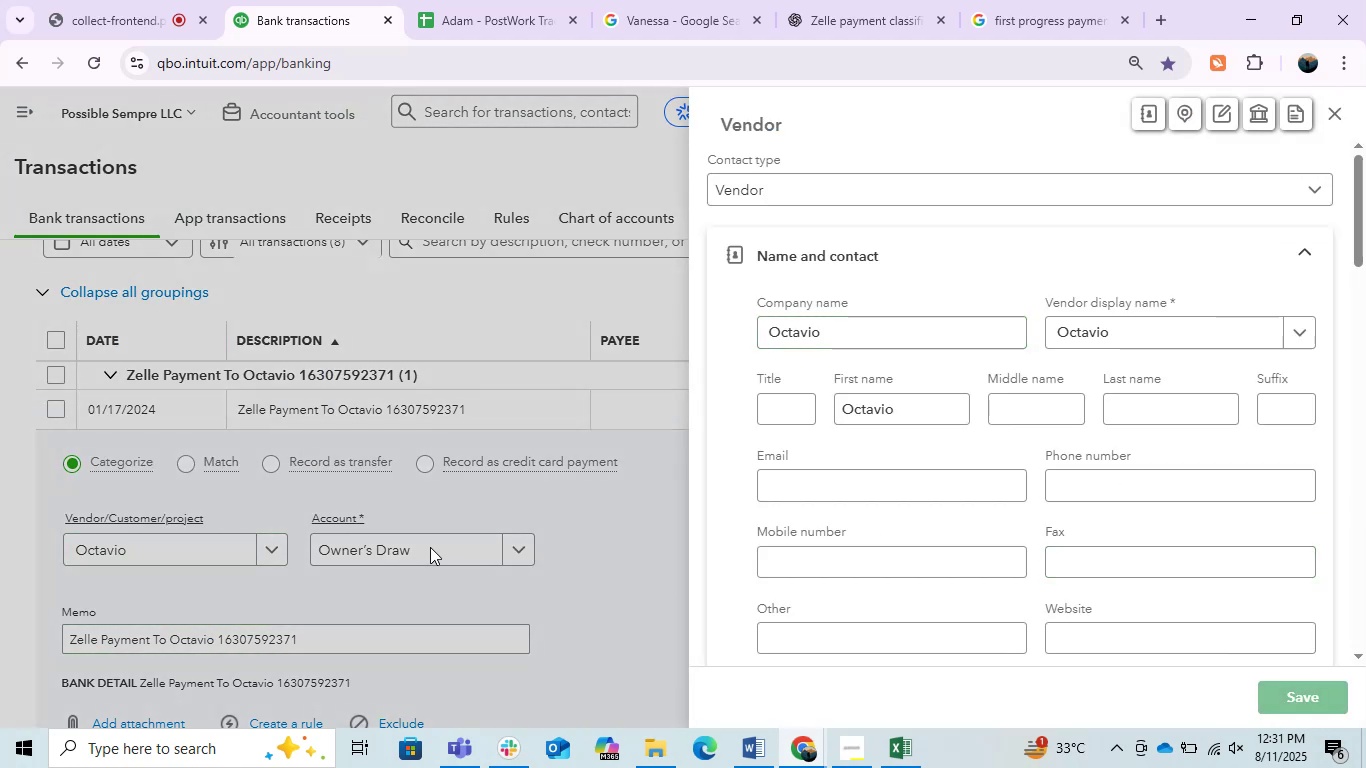 
left_click([430, 547])
 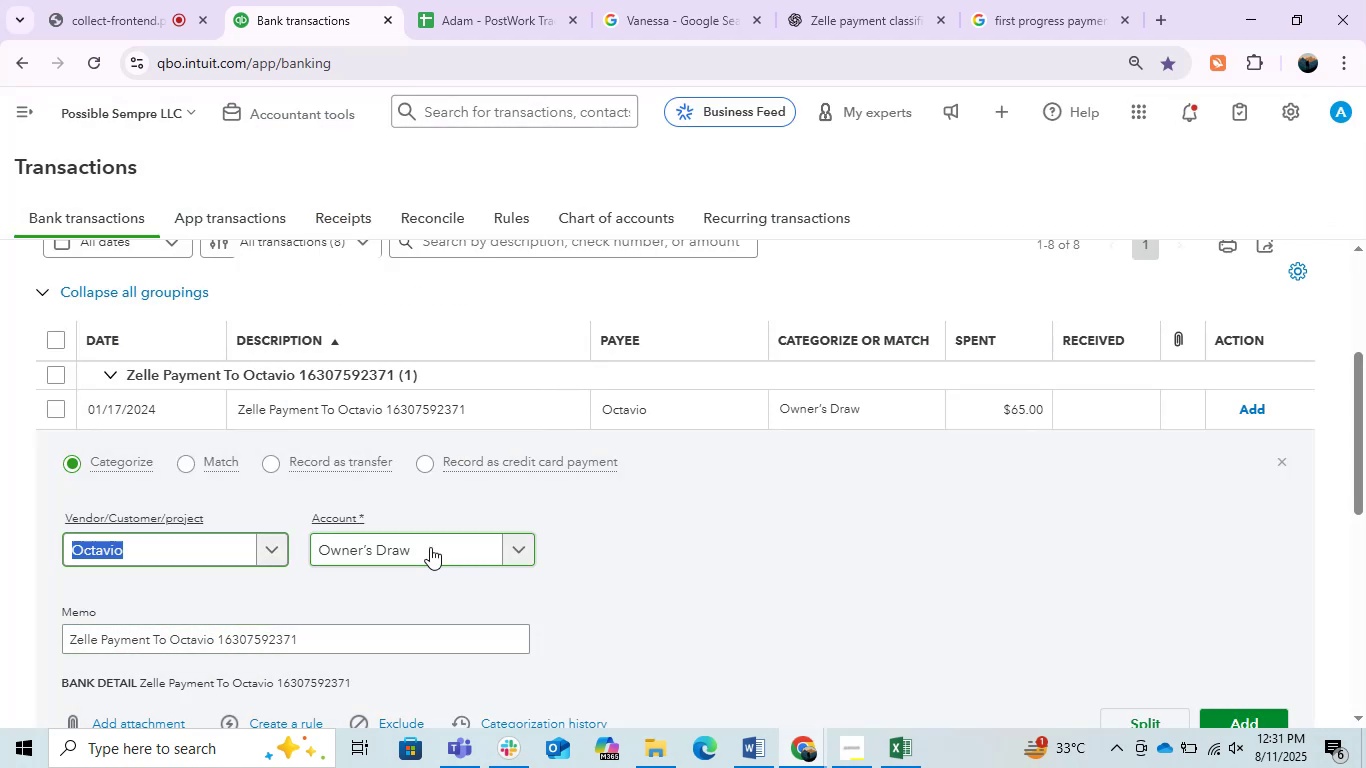 
type(ask)
key(Escape)
 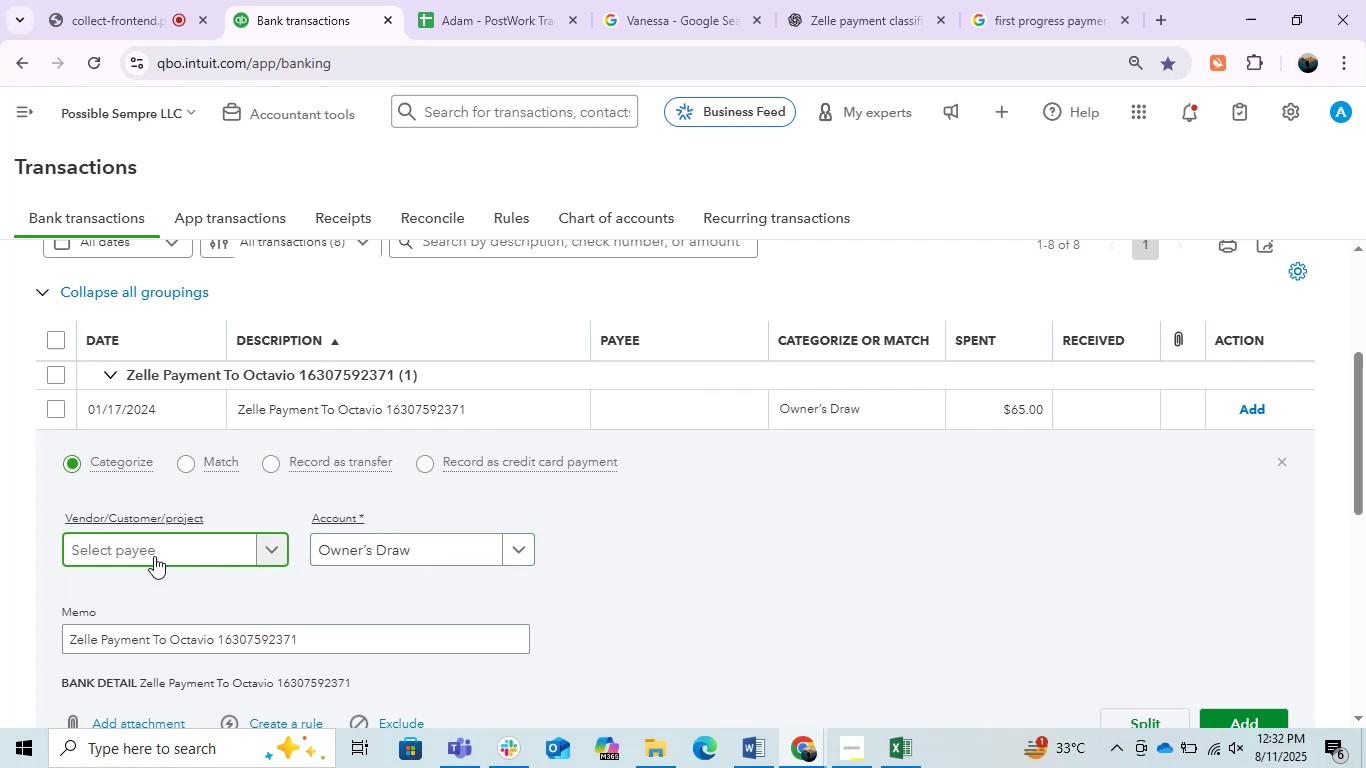 
left_click([154, 556])
 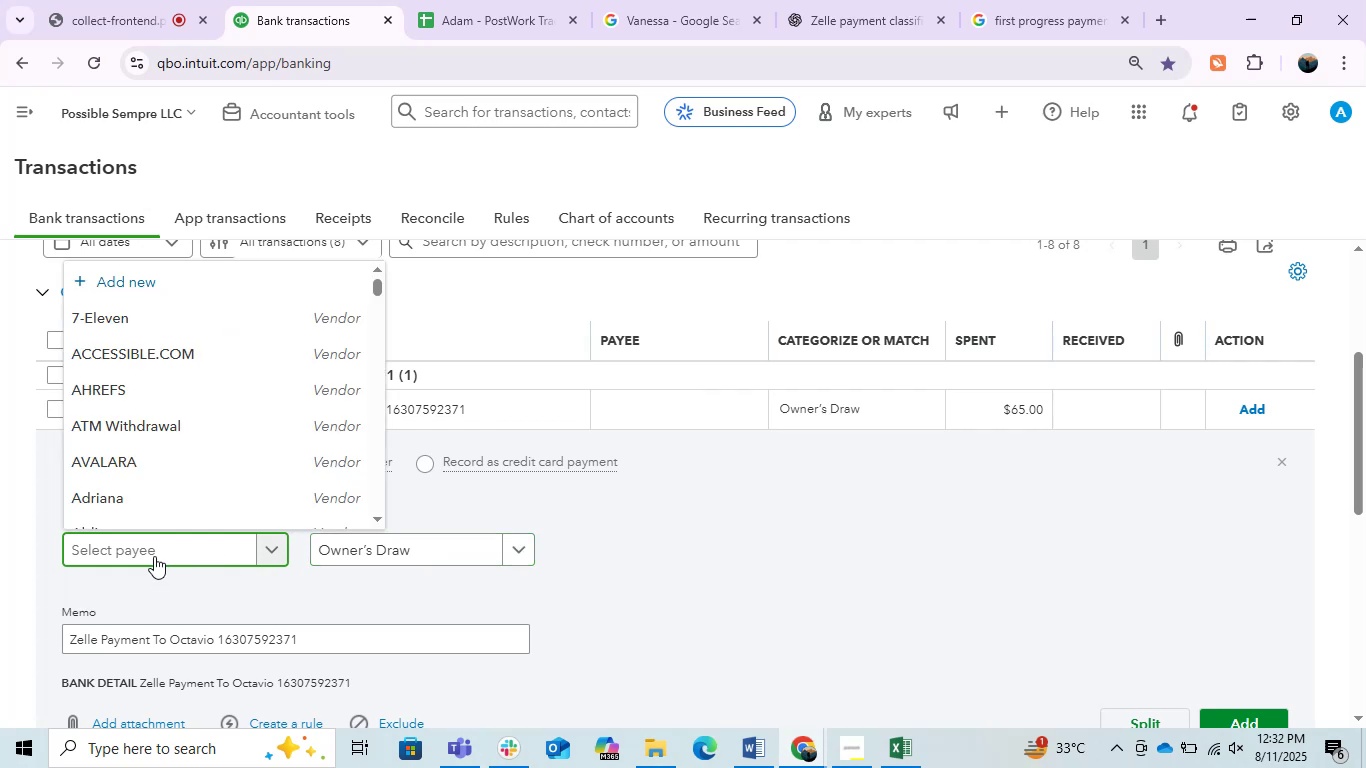 
type(oc)
 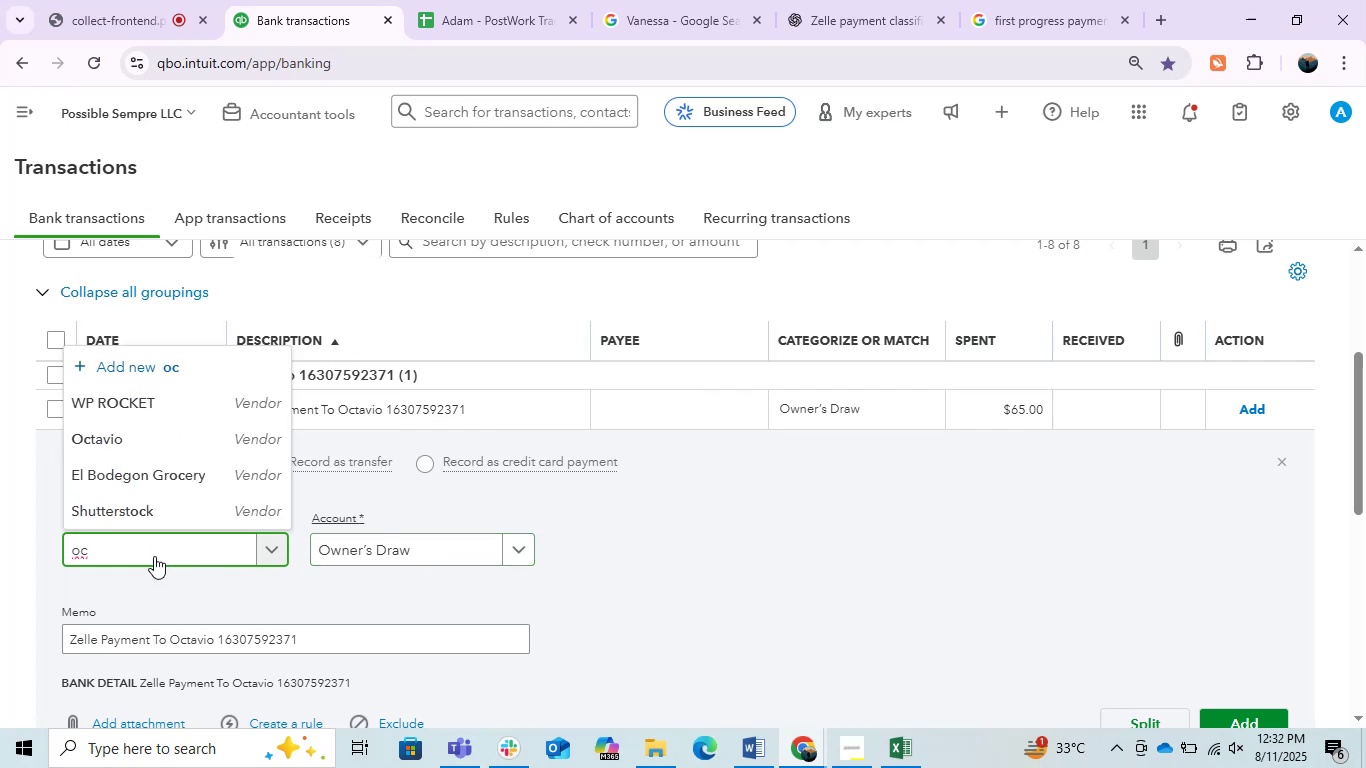 
left_click([184, 450])
 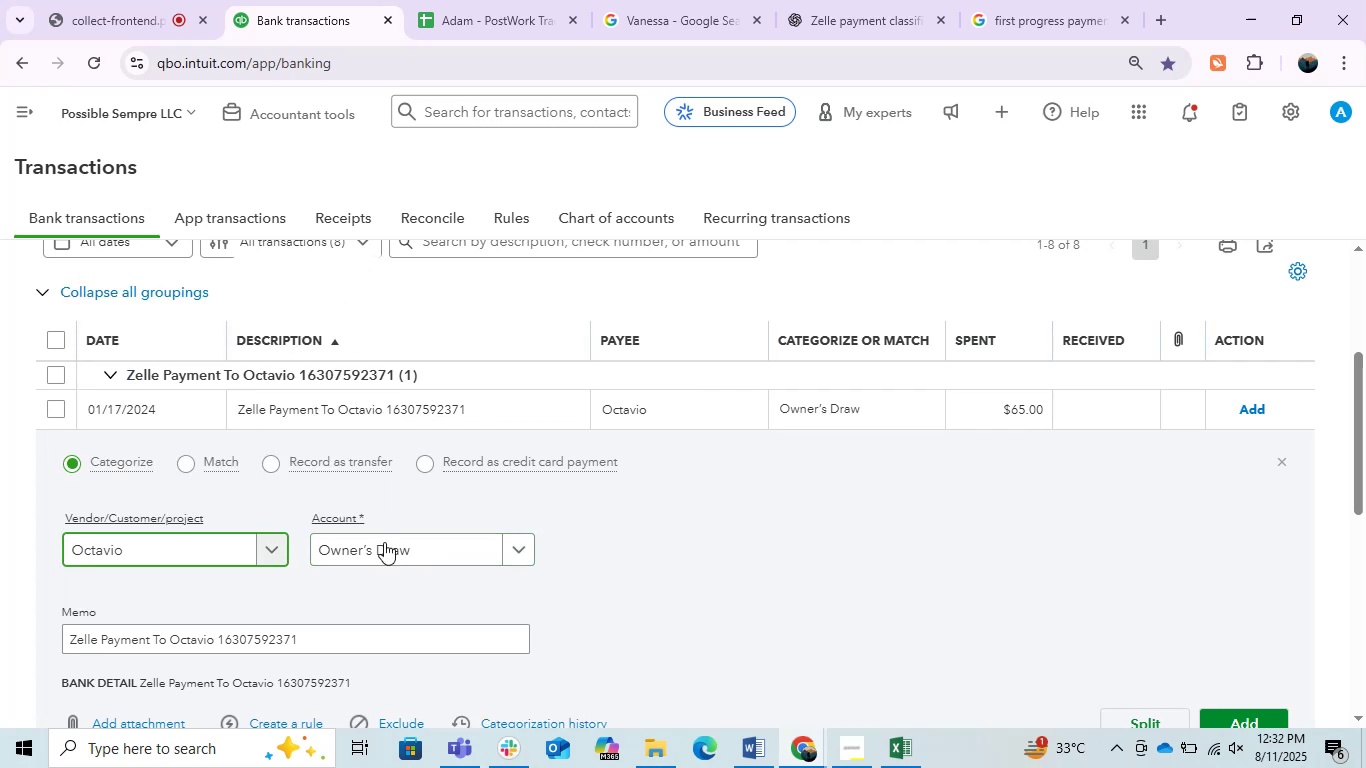 
left_click([423, 541])
 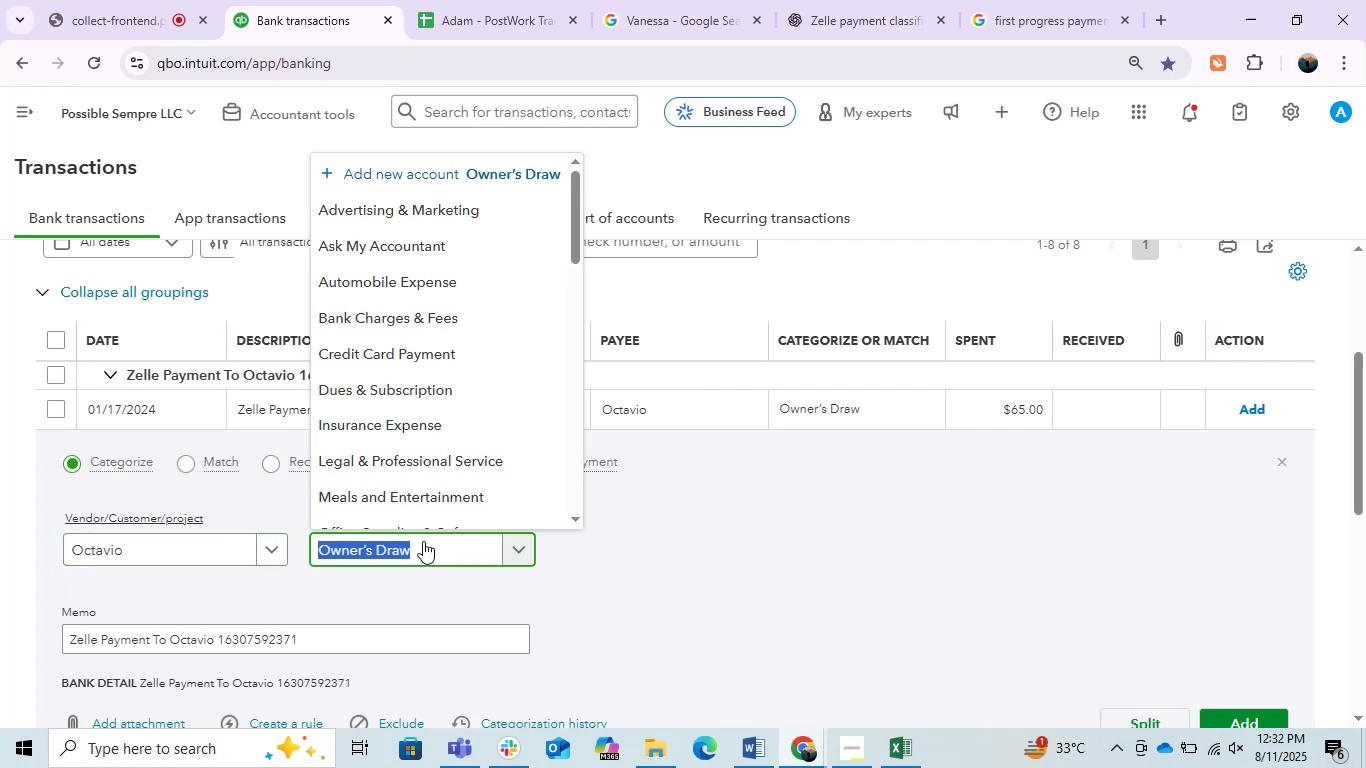 
type(ask)
 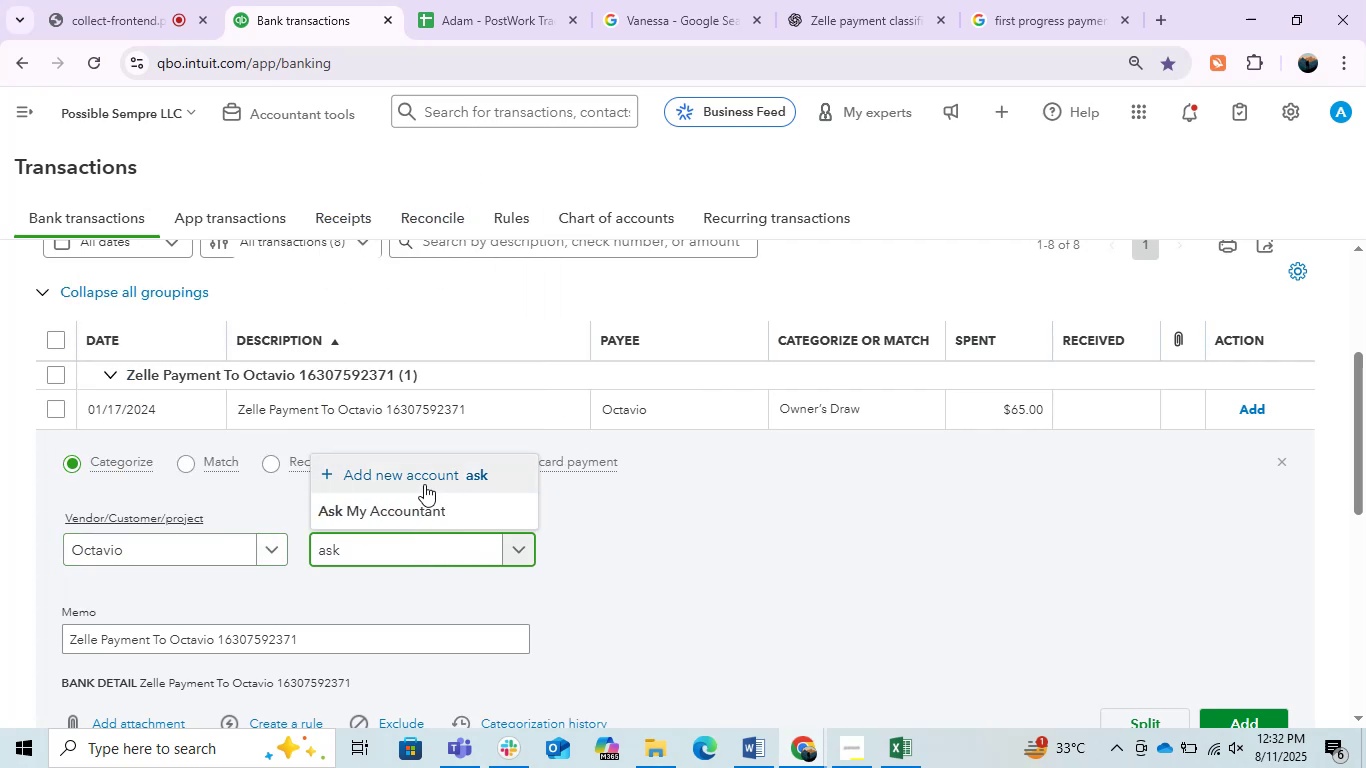 
left_click([408, 505])
 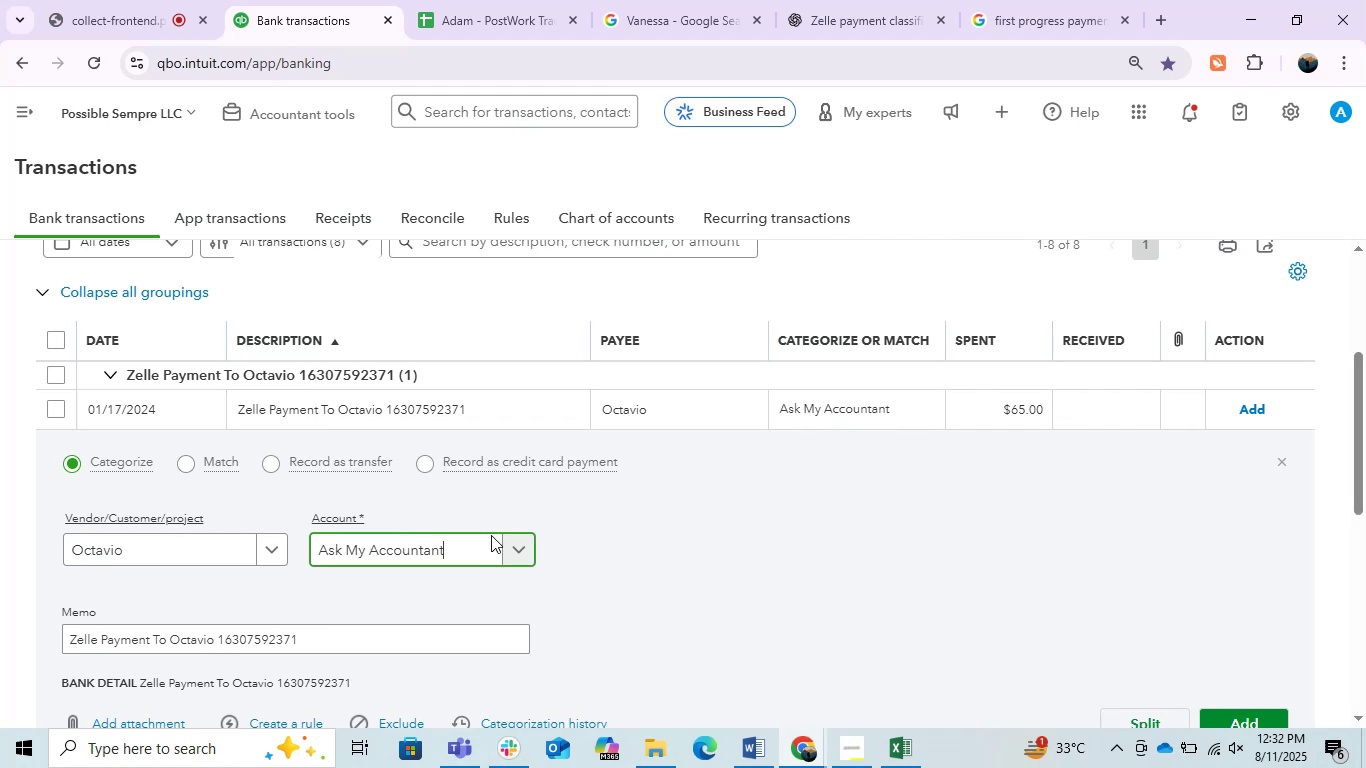 
left_click([1261, 711])
 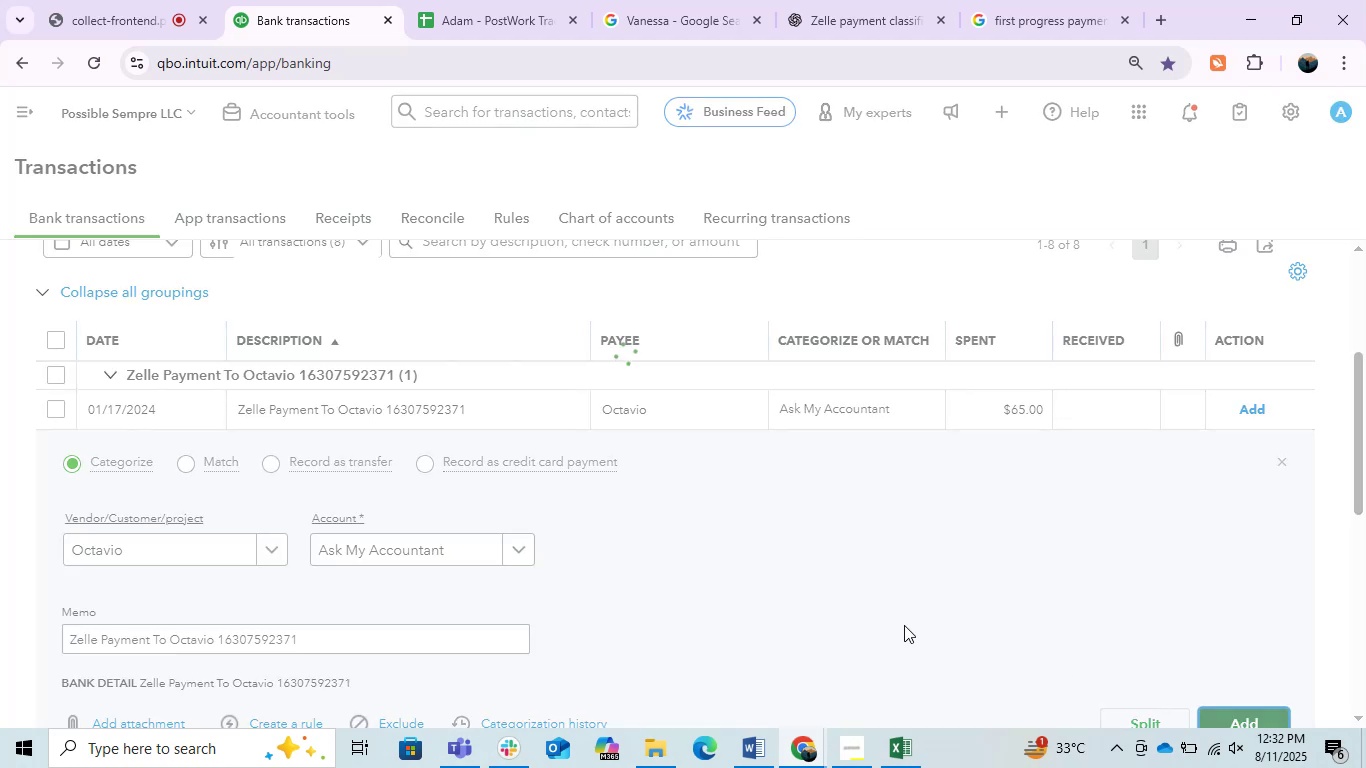 
mouse_move([549, 559])
 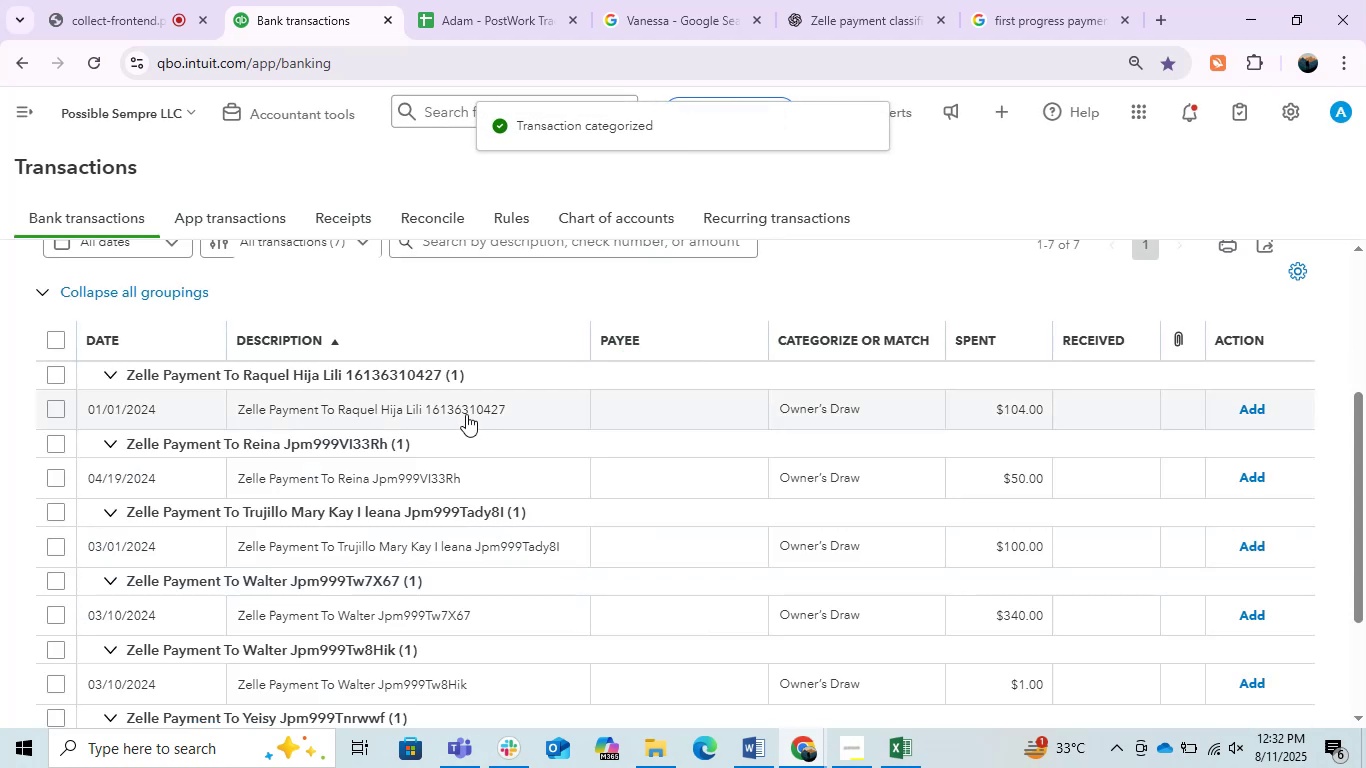 
left_click([464, 414])
 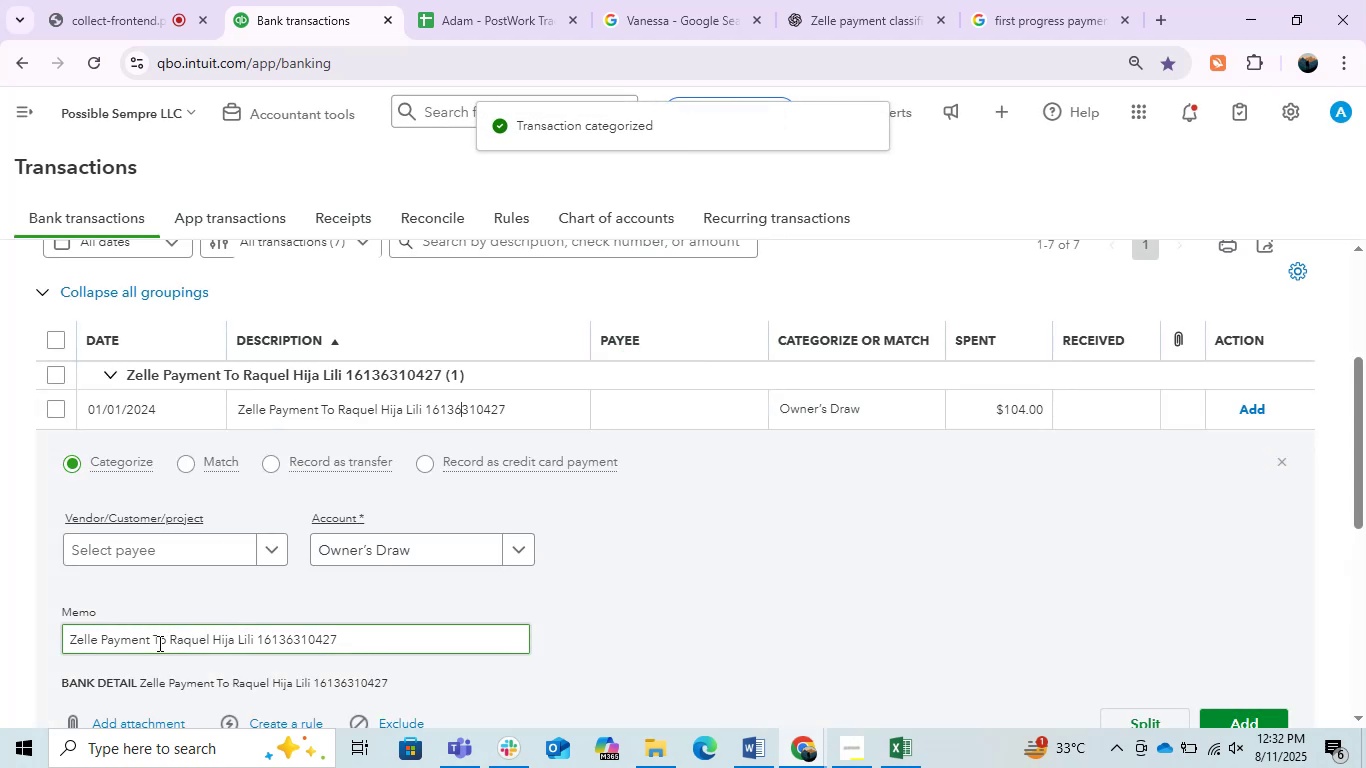 
left_click_drag(start_coordinate=[167, 643], to_coordinate=[253, 653])
 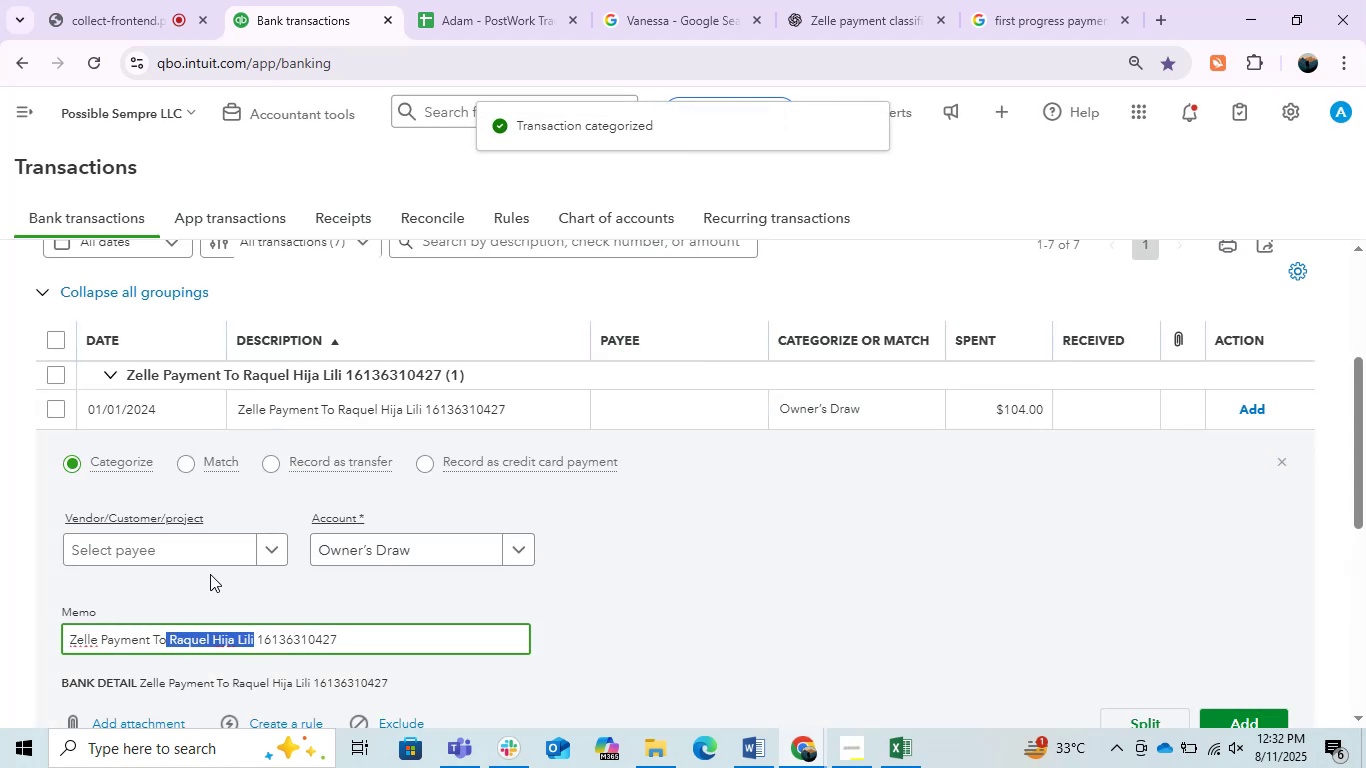 
key(Control+C)
 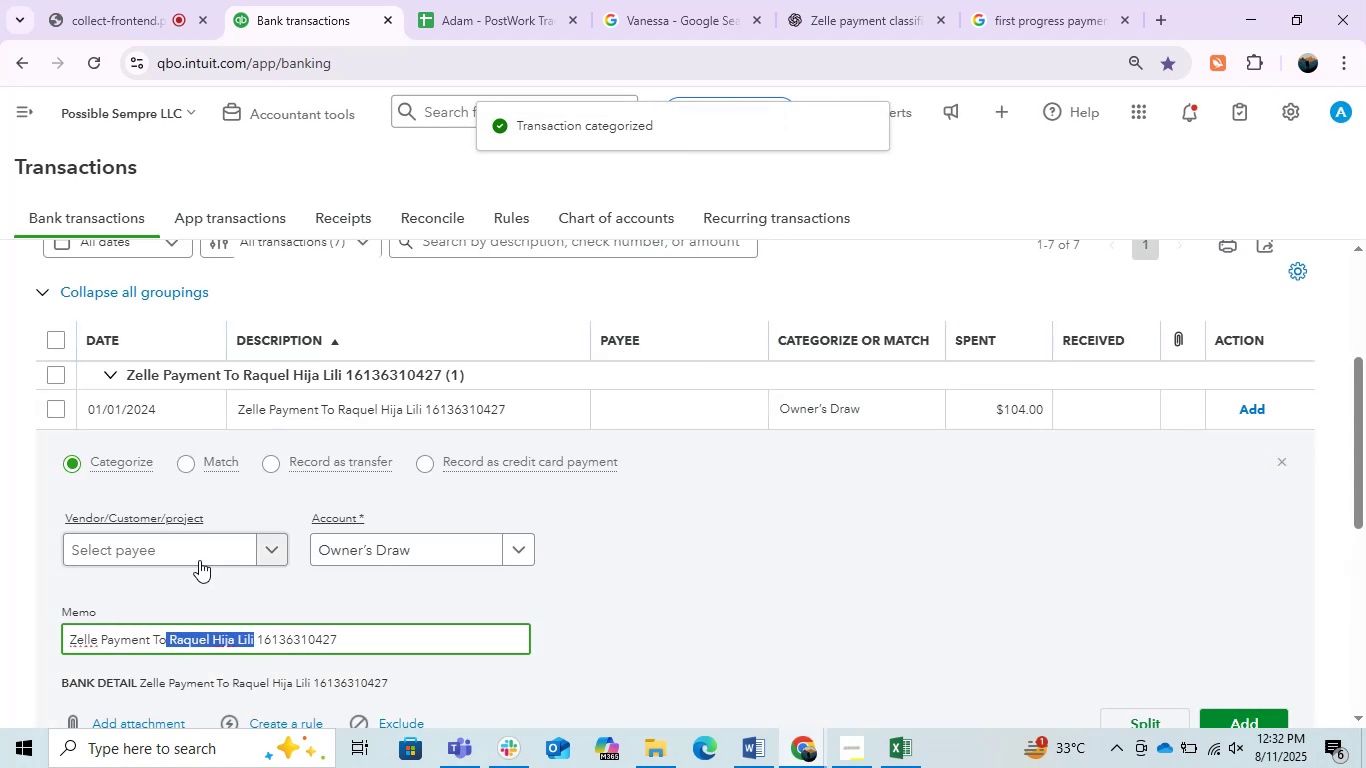 
left_click([197, 556])
 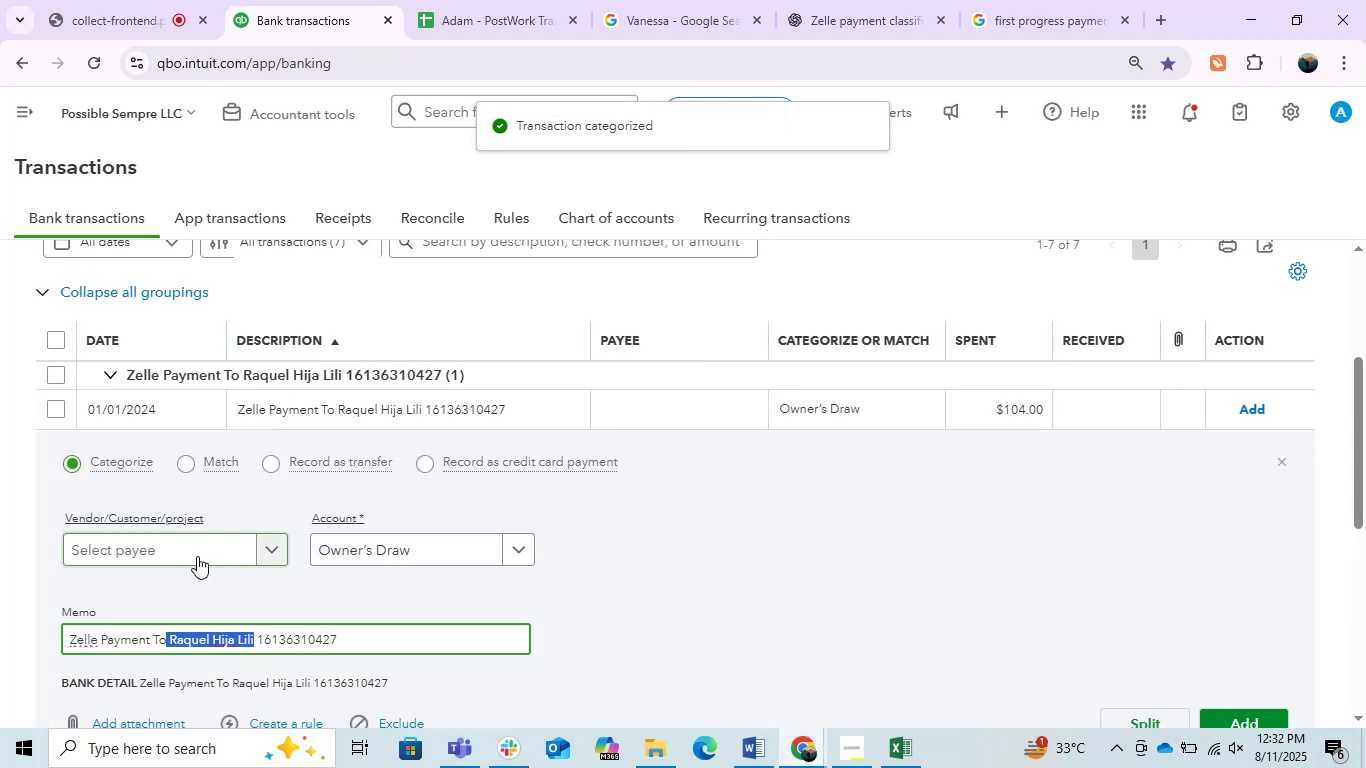 
key(Control+ControlLeft)
 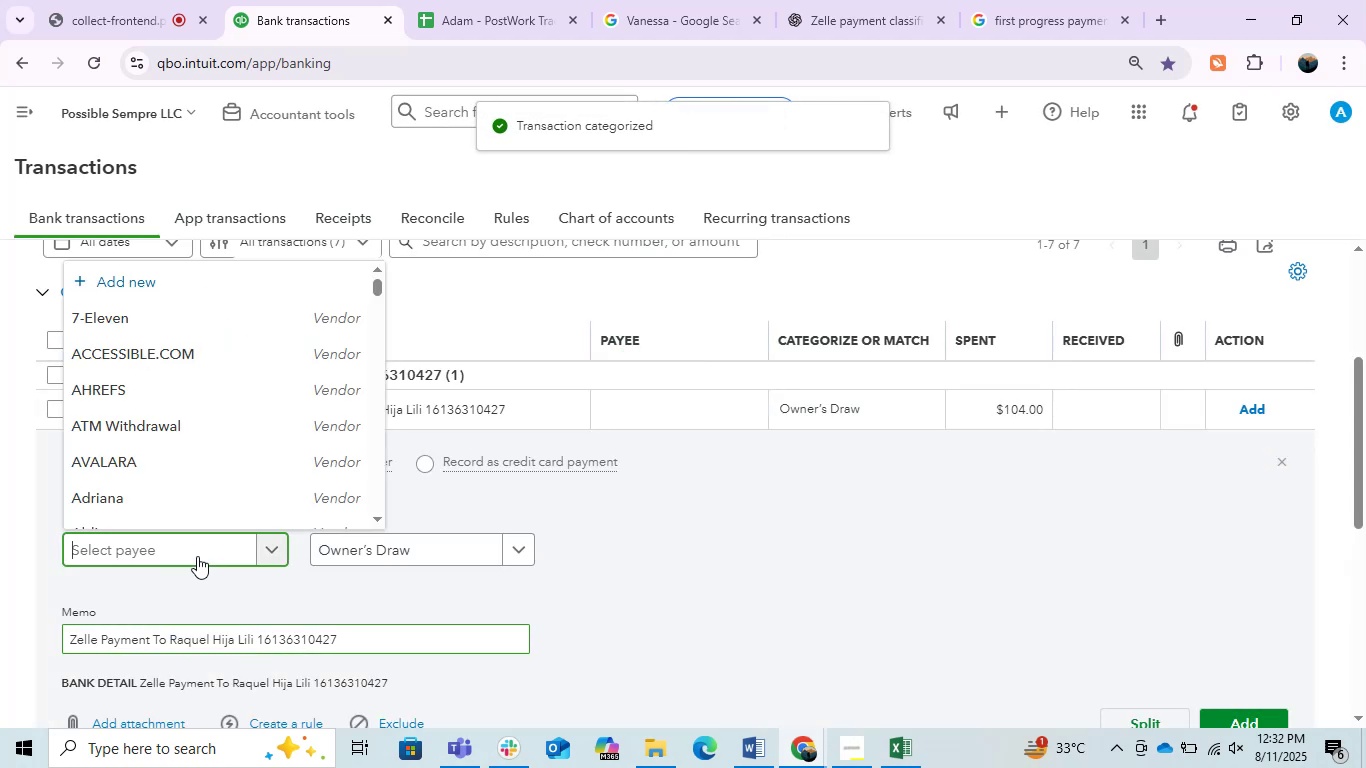 
key(Control+V)
 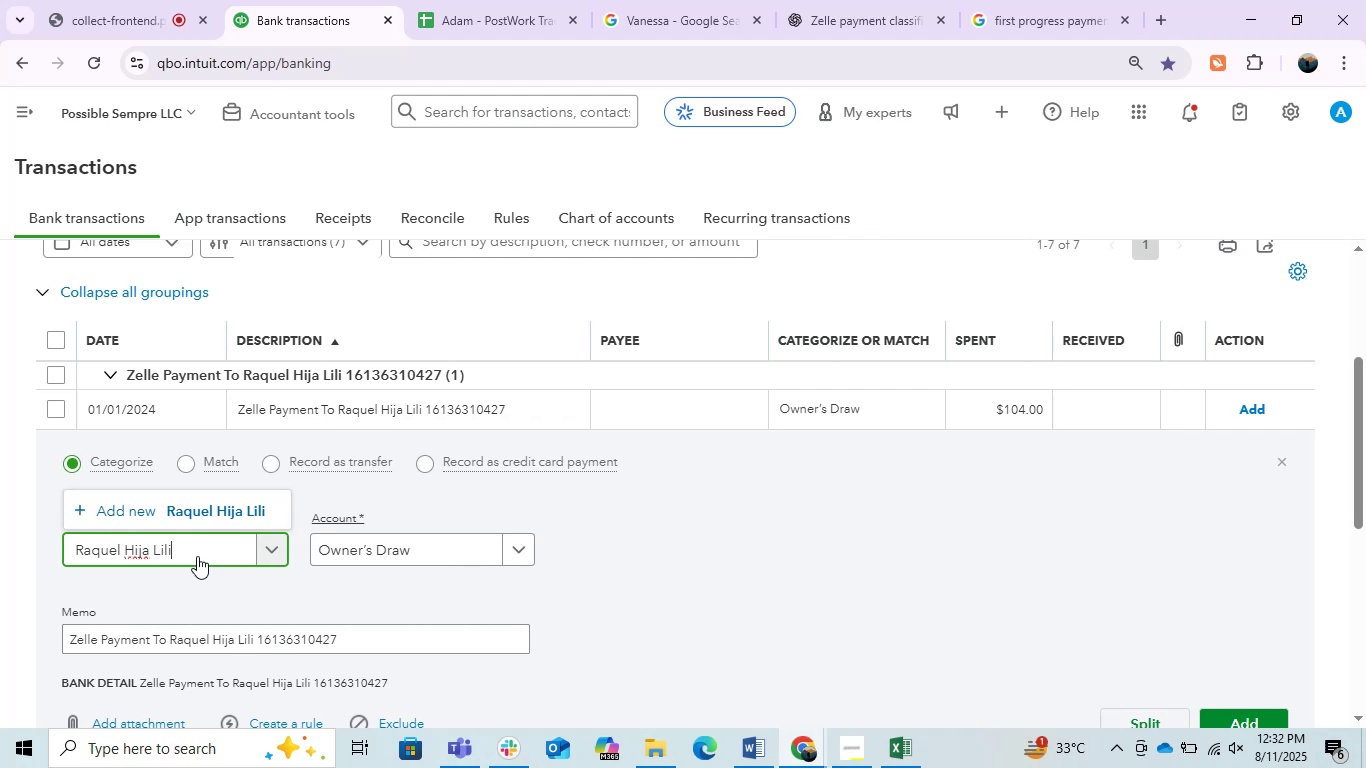 
left_click([202, 503])
 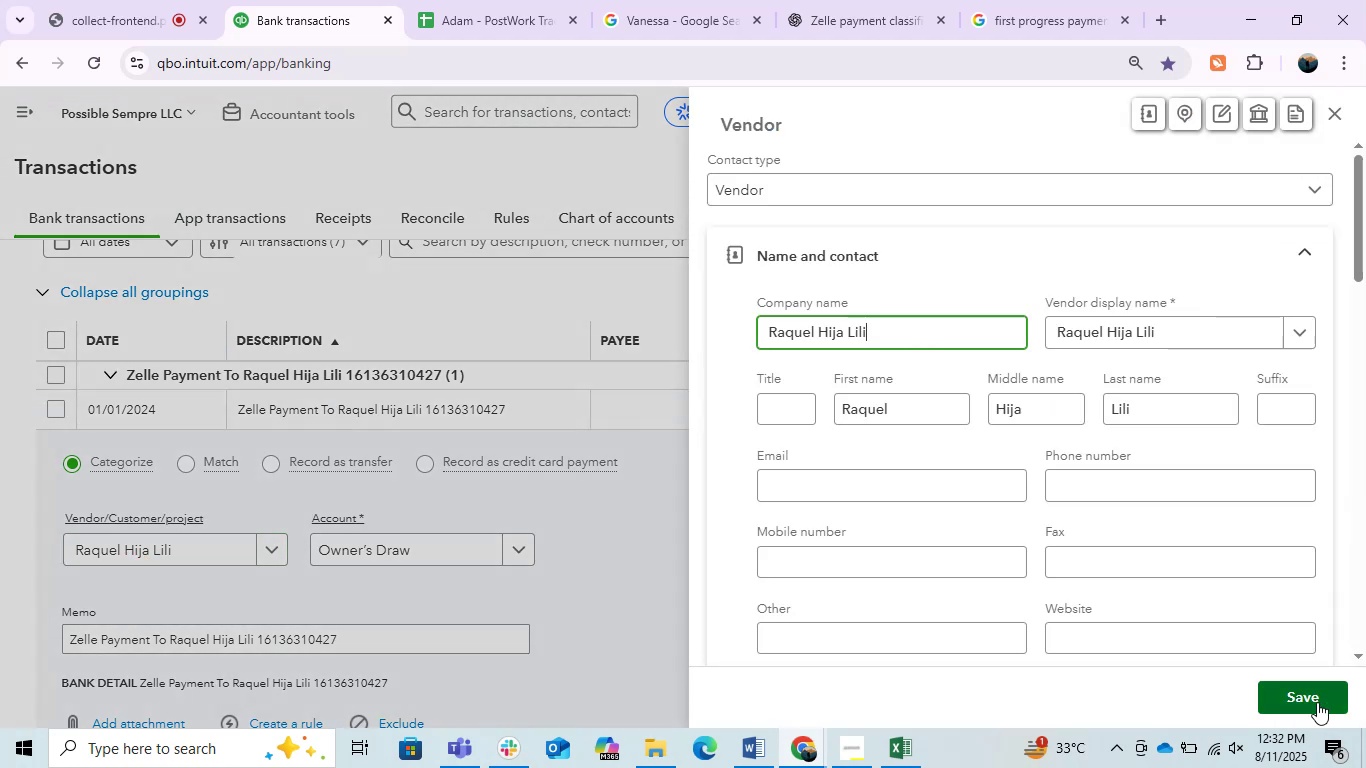 
left_click([1315, 702])
 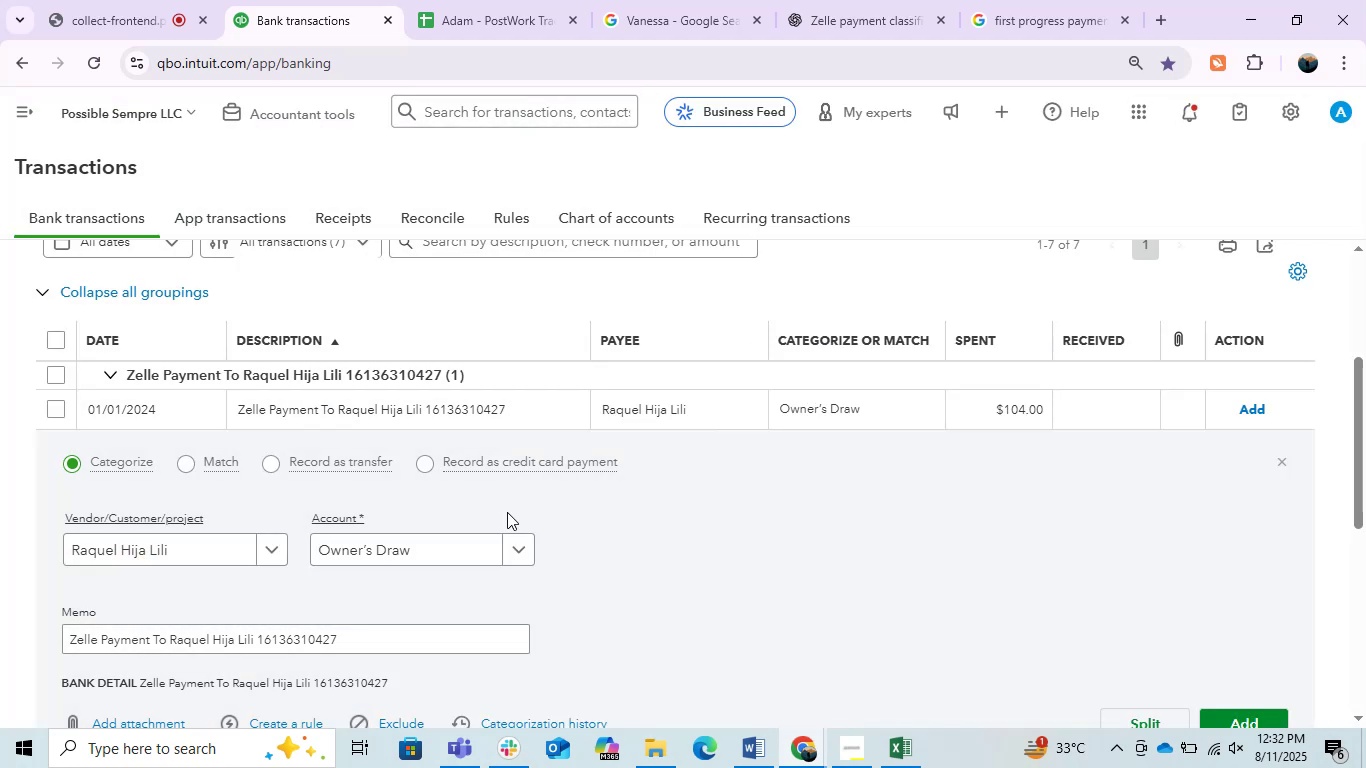 
left_click([447, 548])
 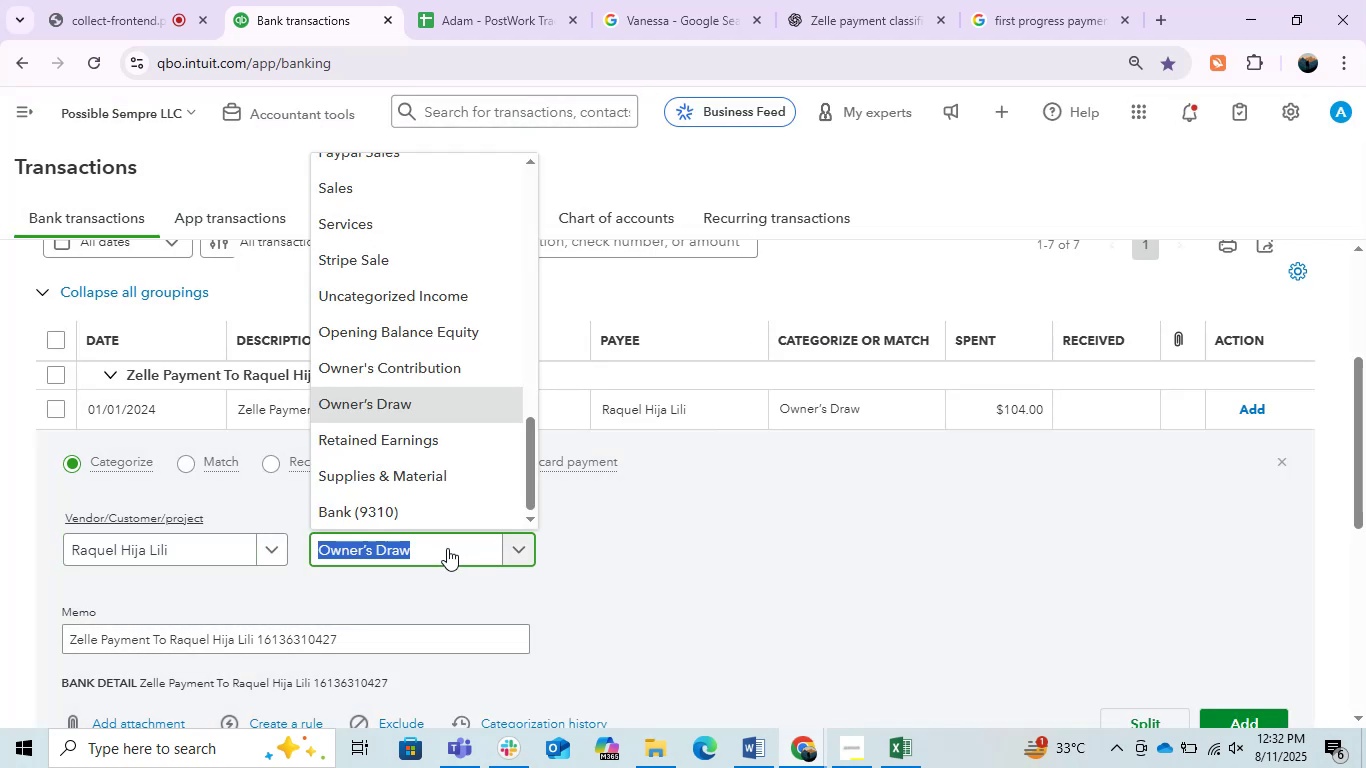 
type(ask)
 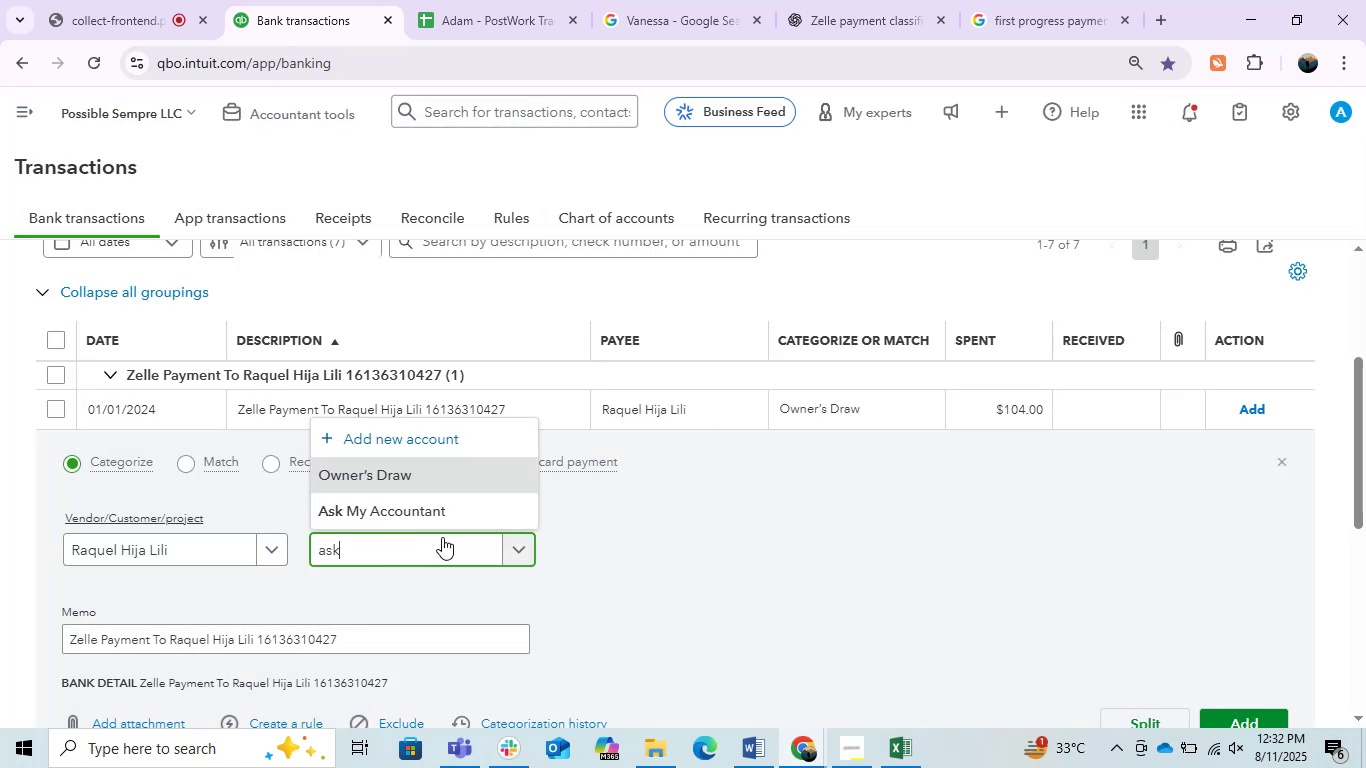 
left_click([411, 515])
 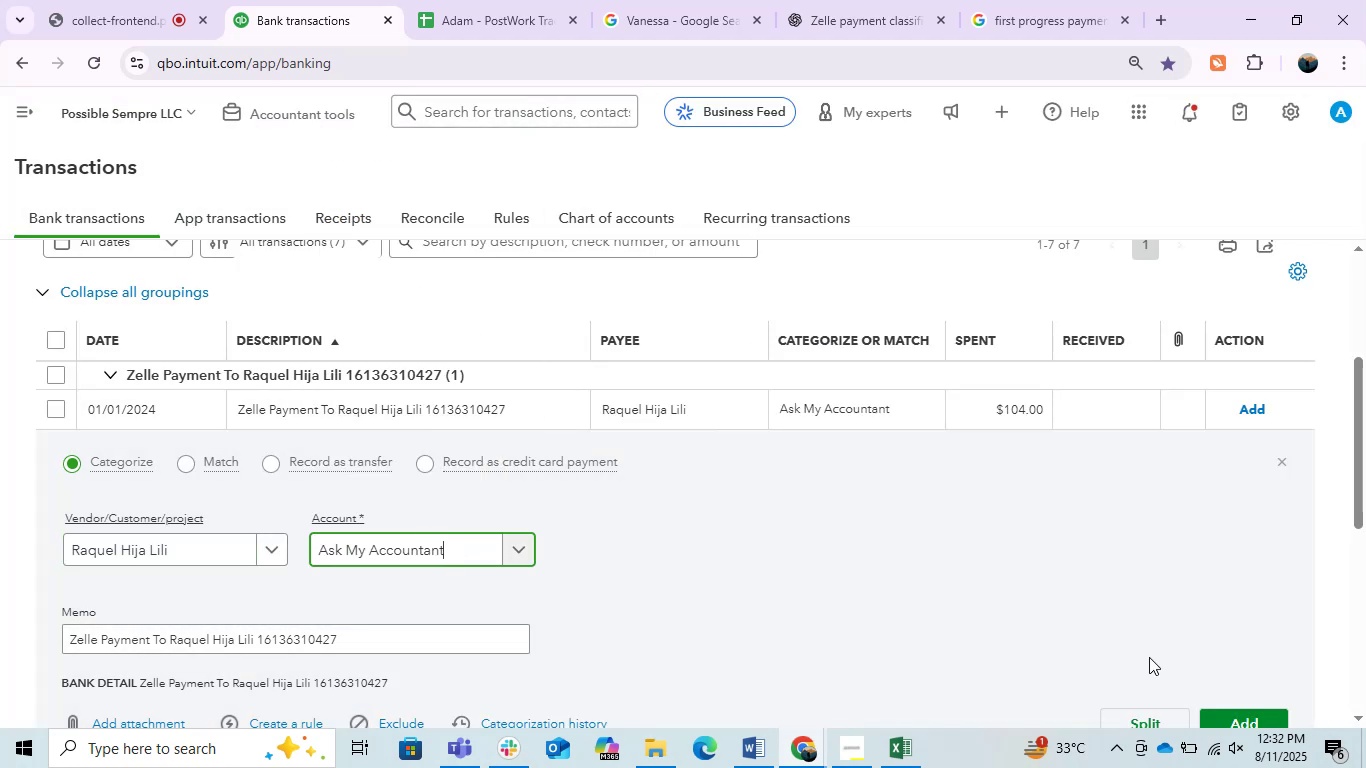 
left_click([1246, 711])
 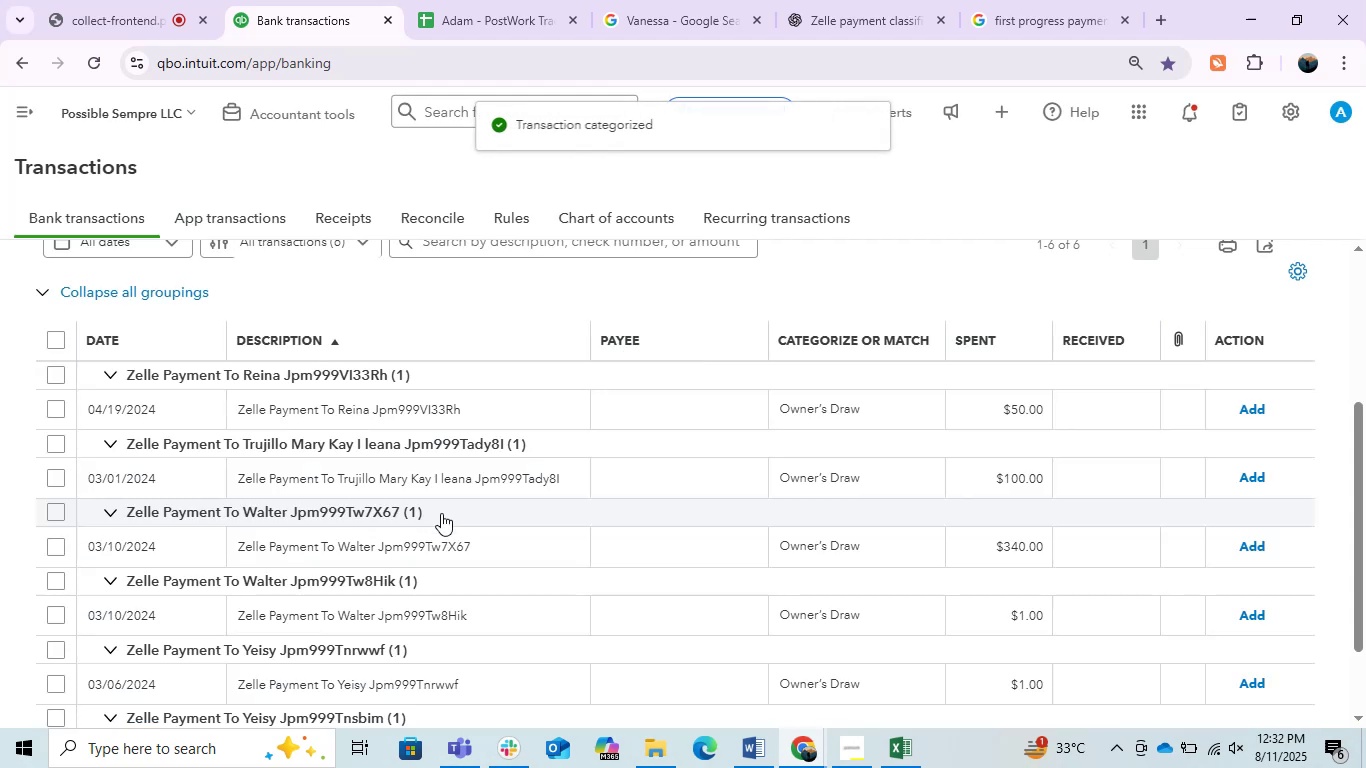 
left_click([375, 420])
 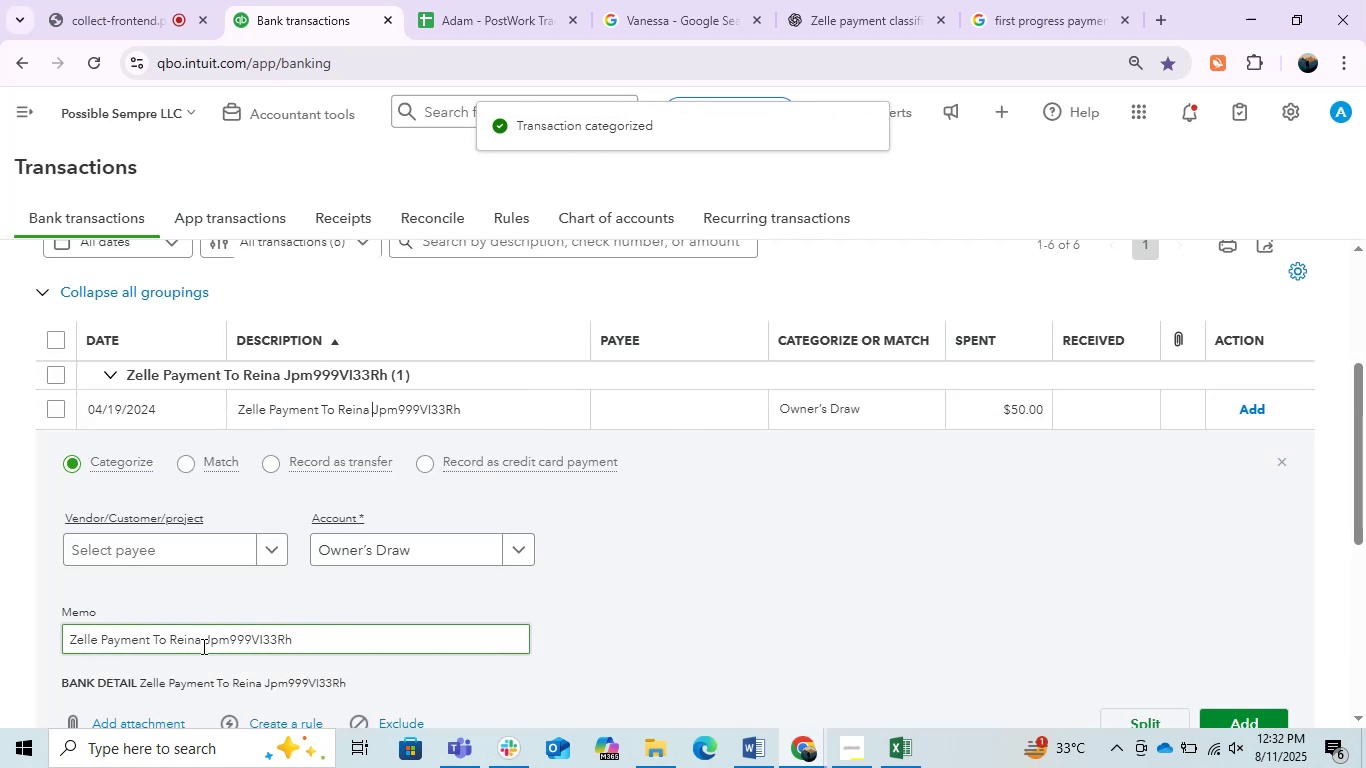 
left_click_drag(start_coordinate=[170, 641], to_coordinate=[203, 652])
 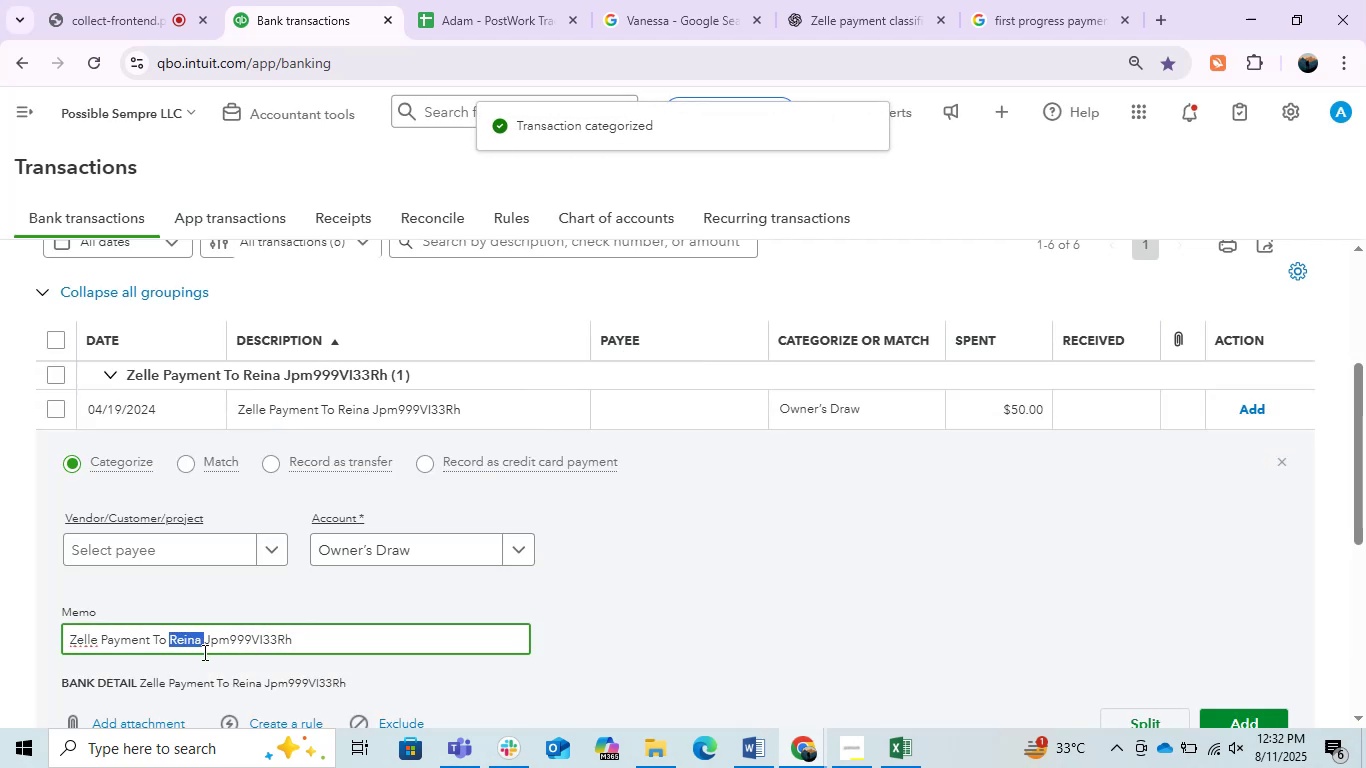 
key(Control+C)
 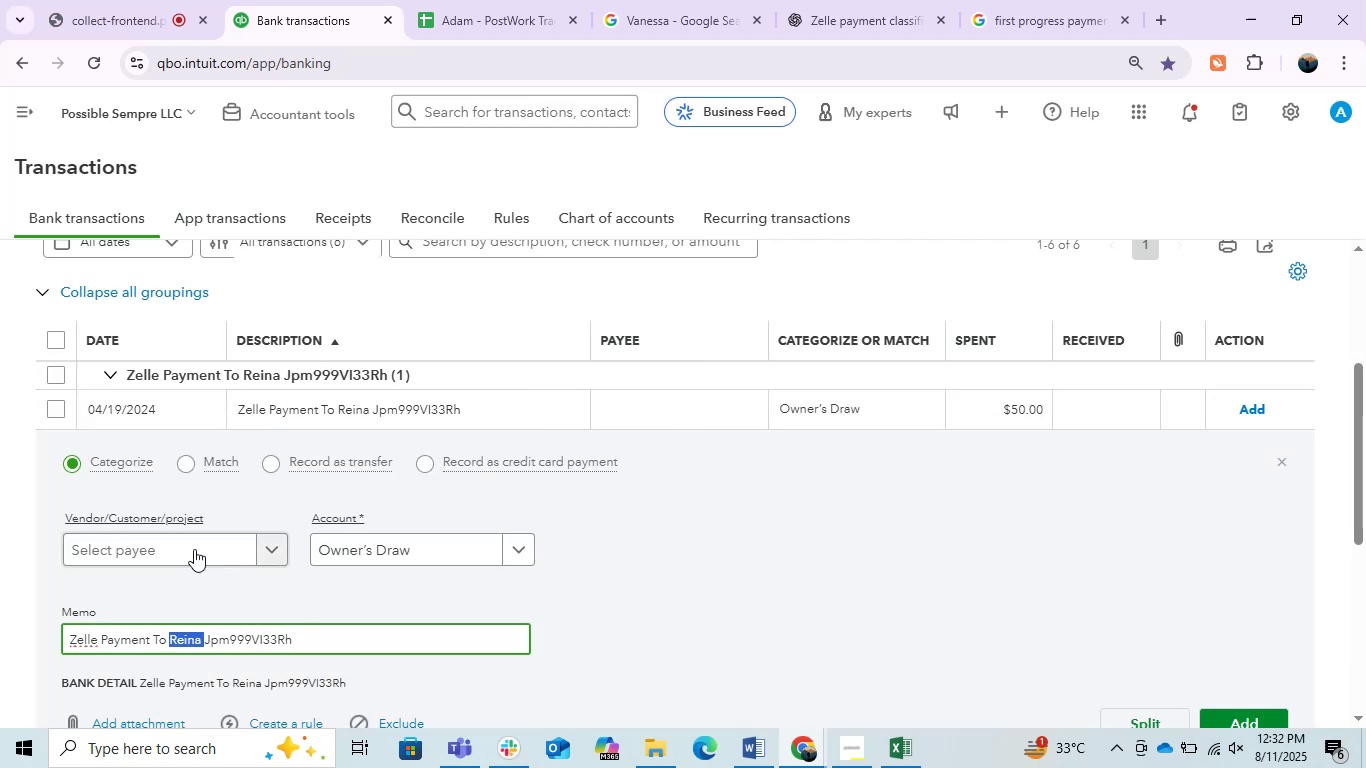 
left_click([194, 546])
 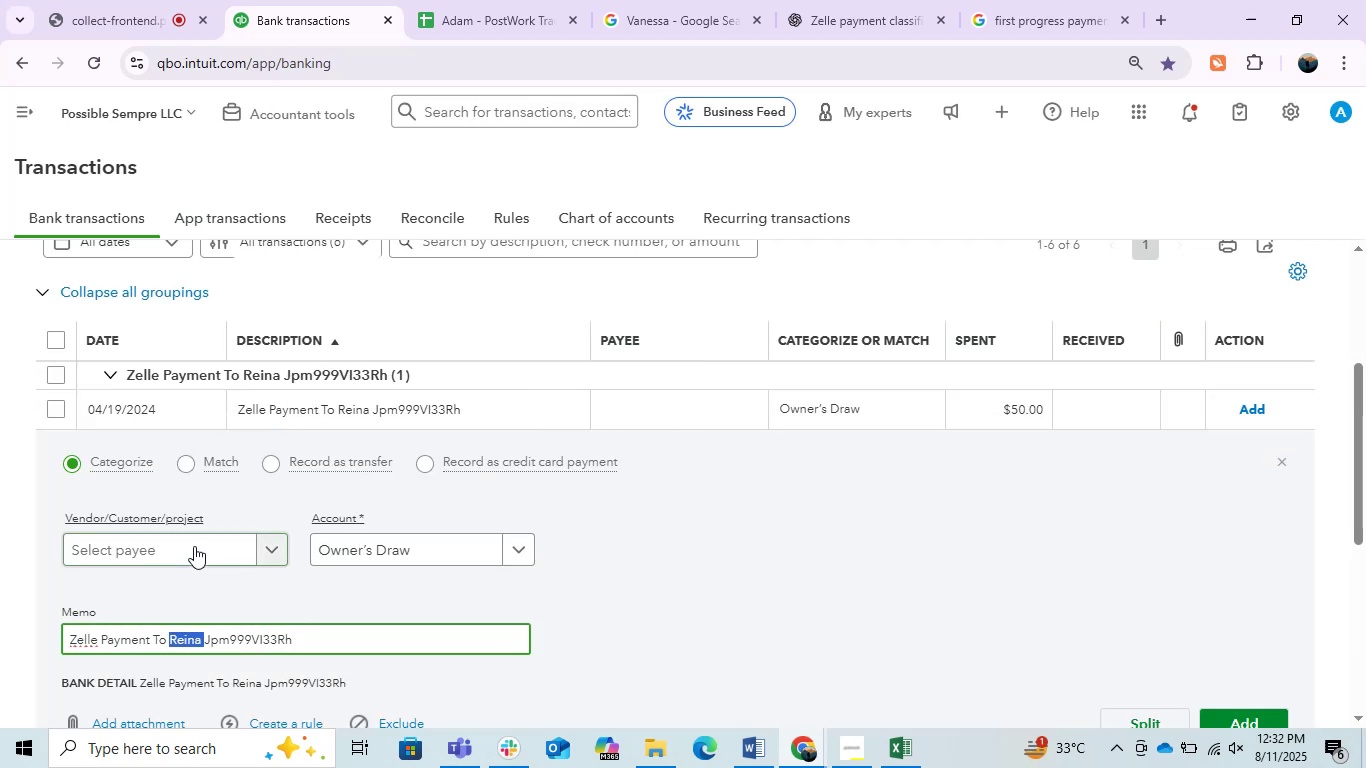 
key(Control+ControlLeft)
 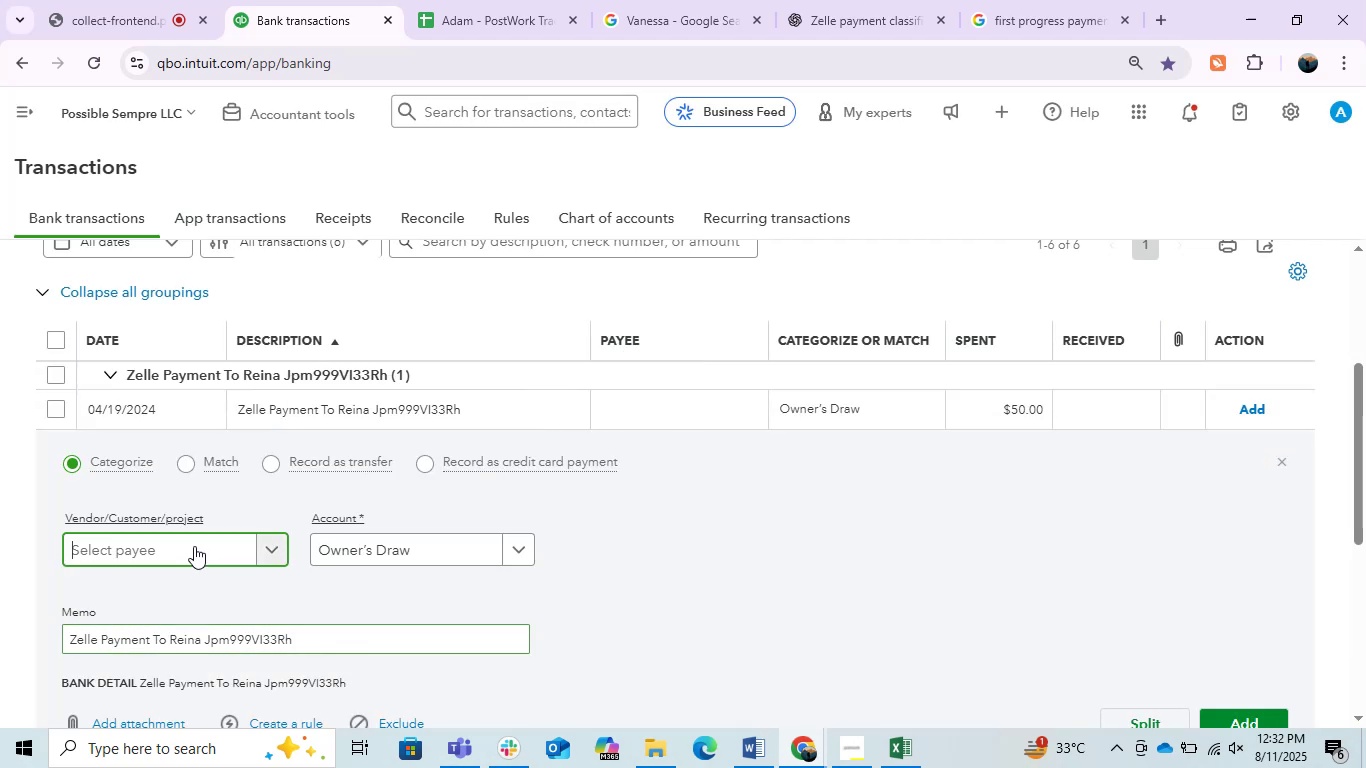 
key(Control+V)
 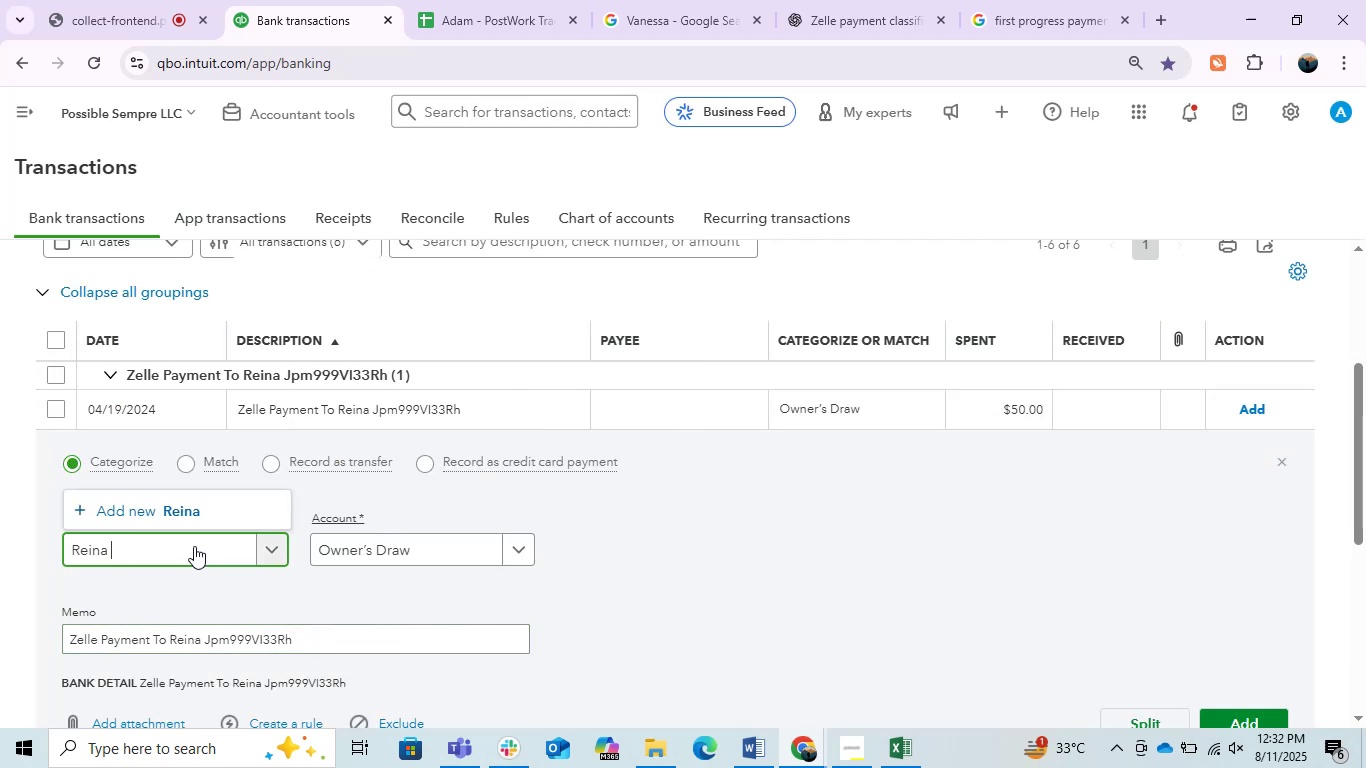 
left_click([186, 512])
 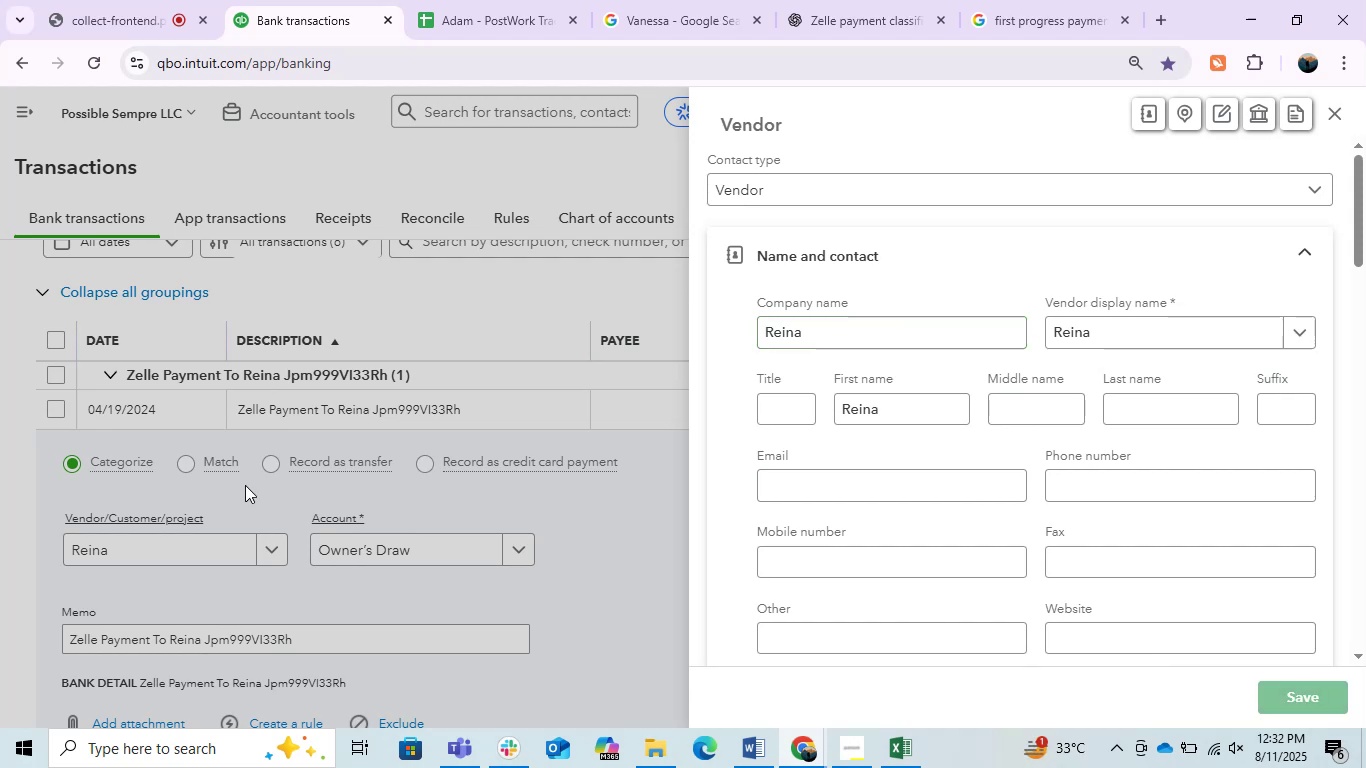 
left_click([416, 538])
 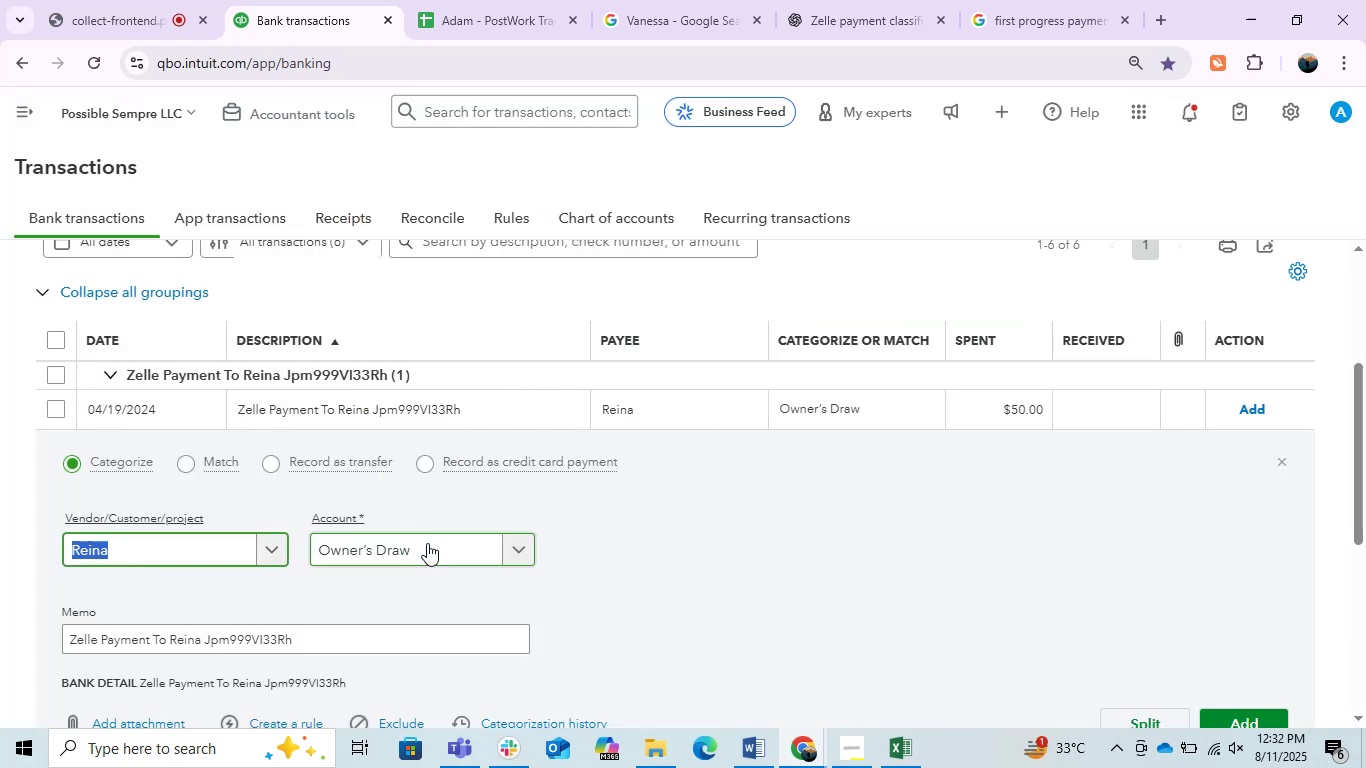 
left_click([436, 547])
 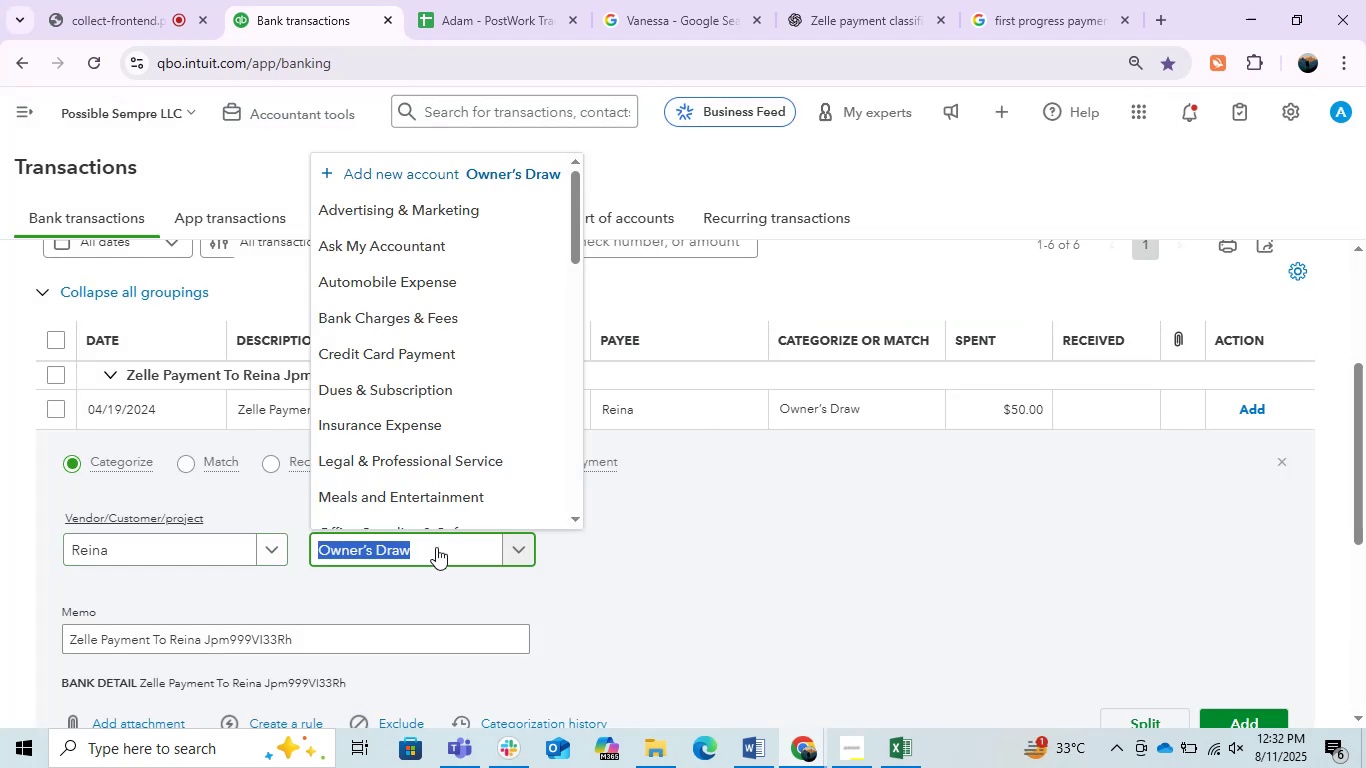 
type(ask)
 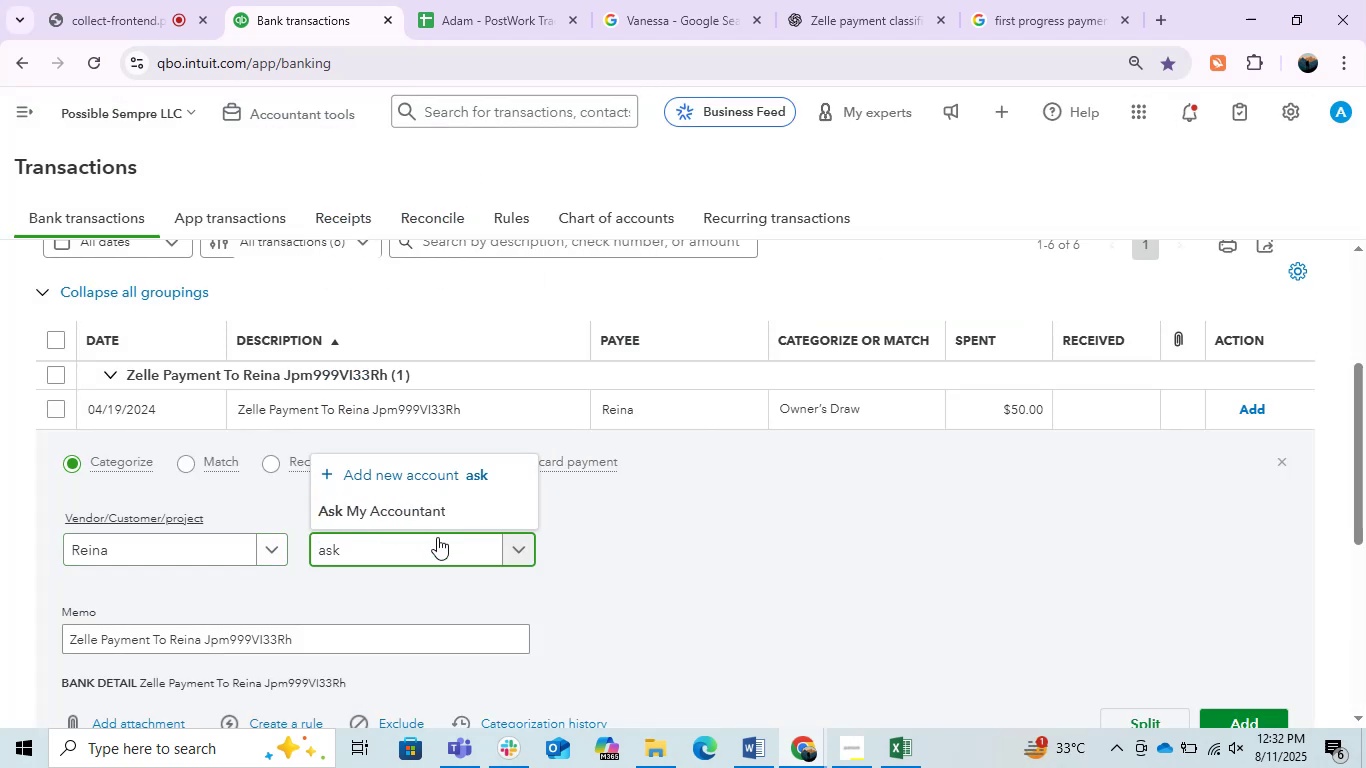 
left_click([433, 521])
 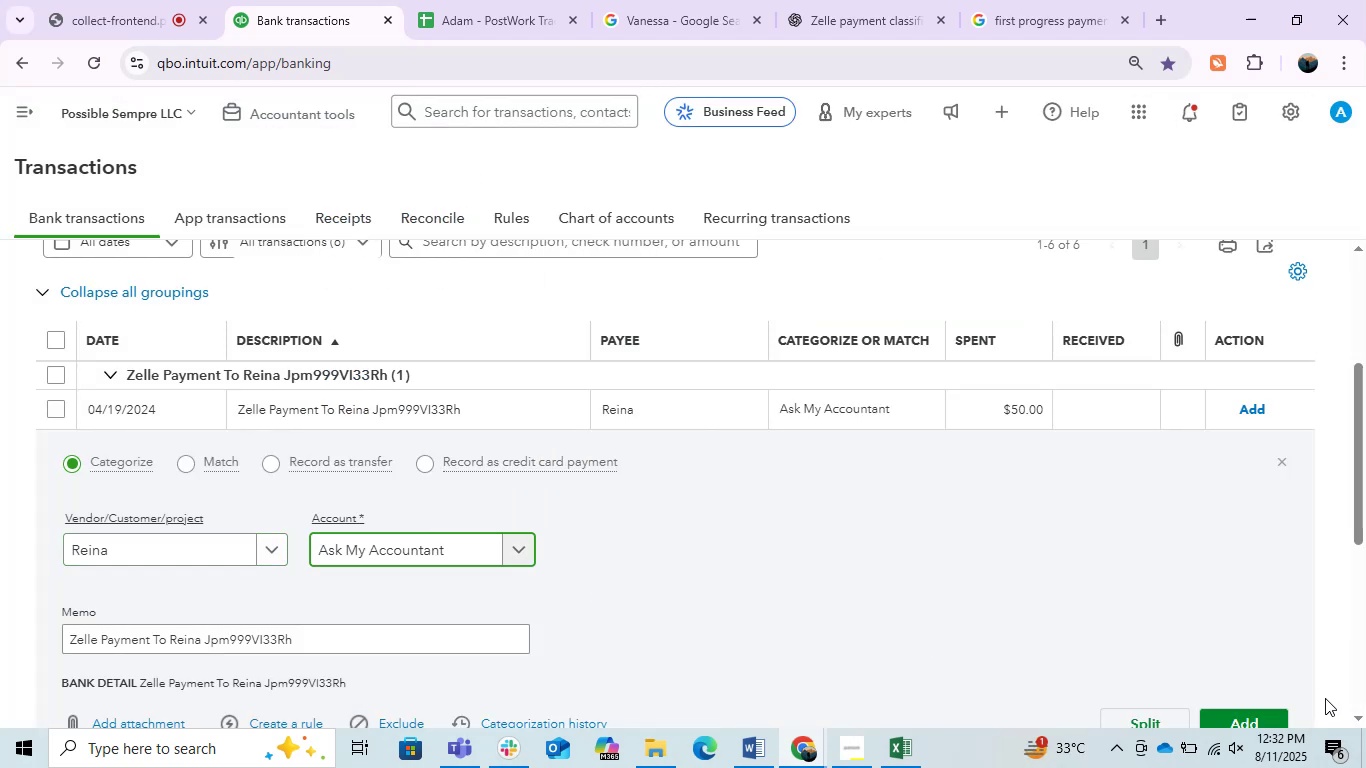 
left_click([1267, 713])
 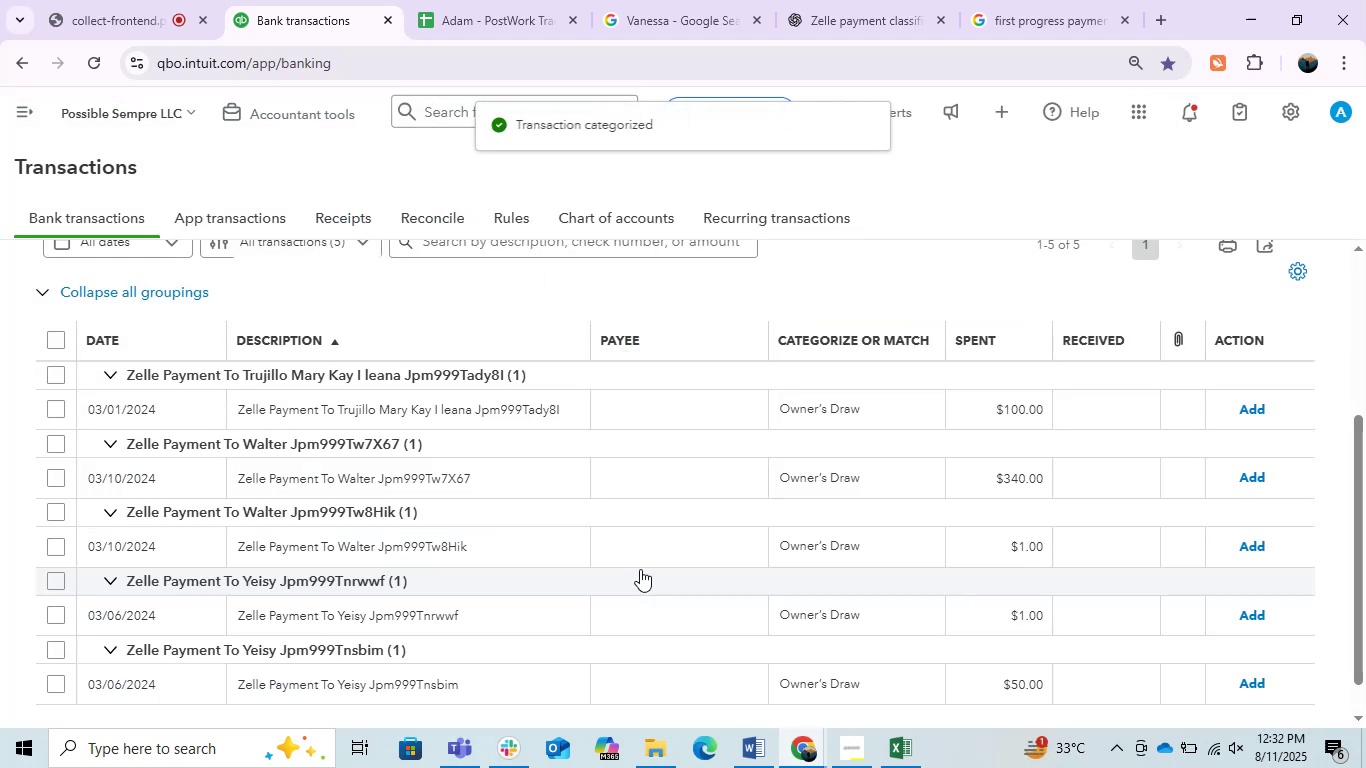 
left_click([497, 414])
 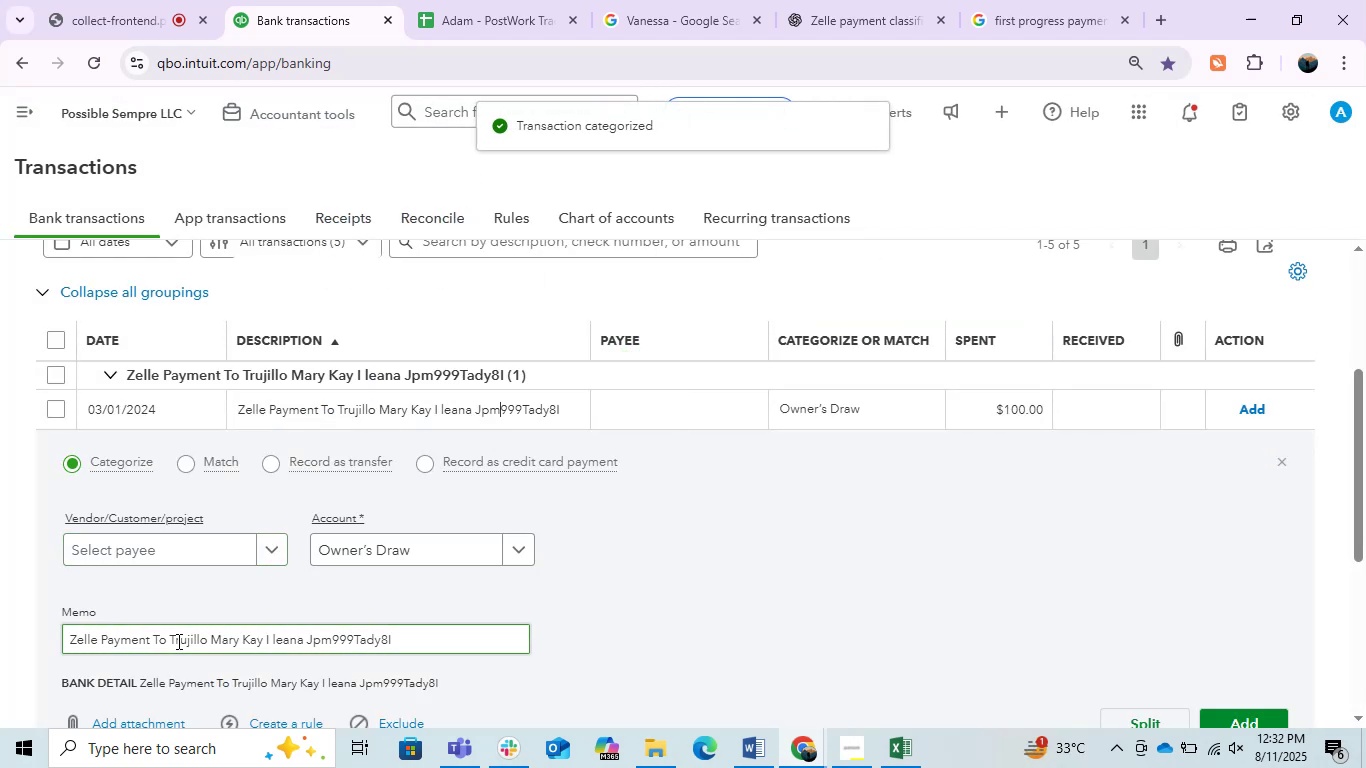 
left_click_drag(start_coordinate=[171, 641], to_coordinate=[302, 655])
 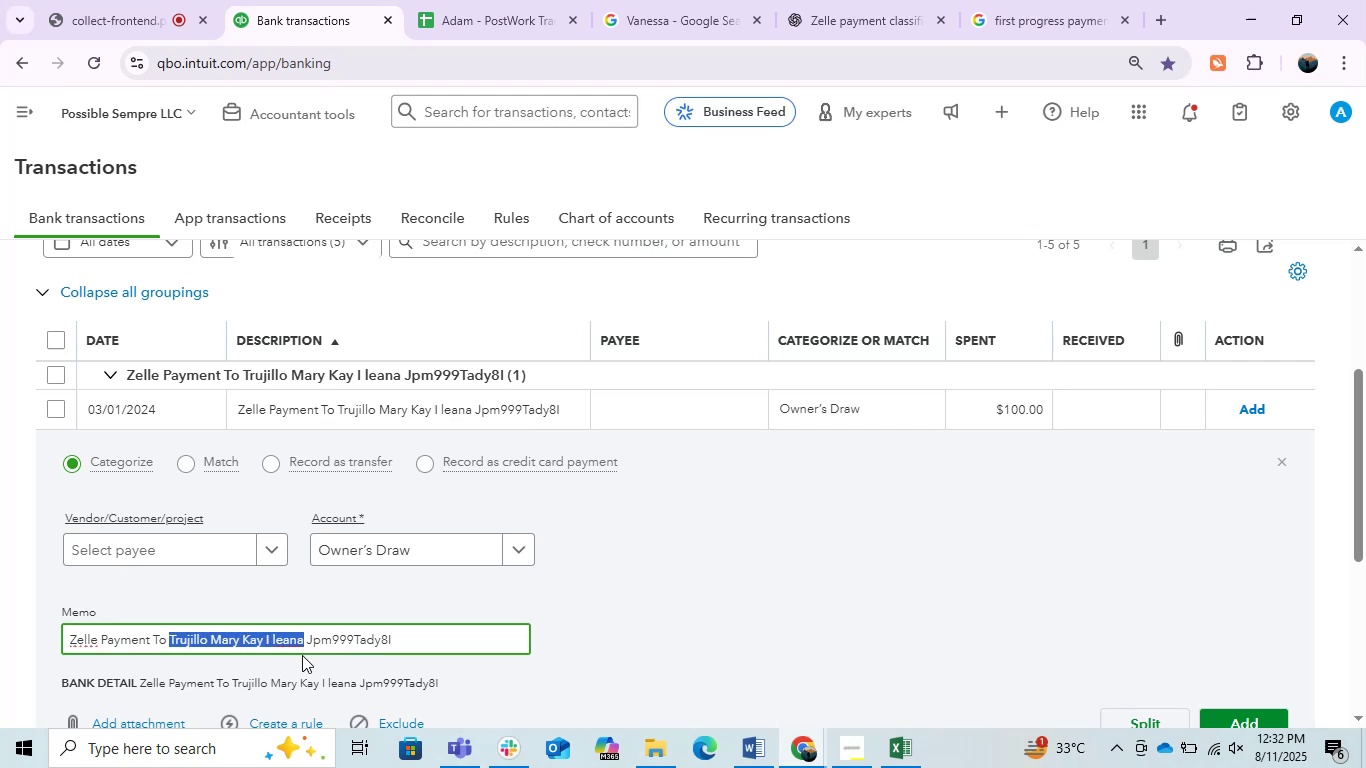 
key(Control+C)
 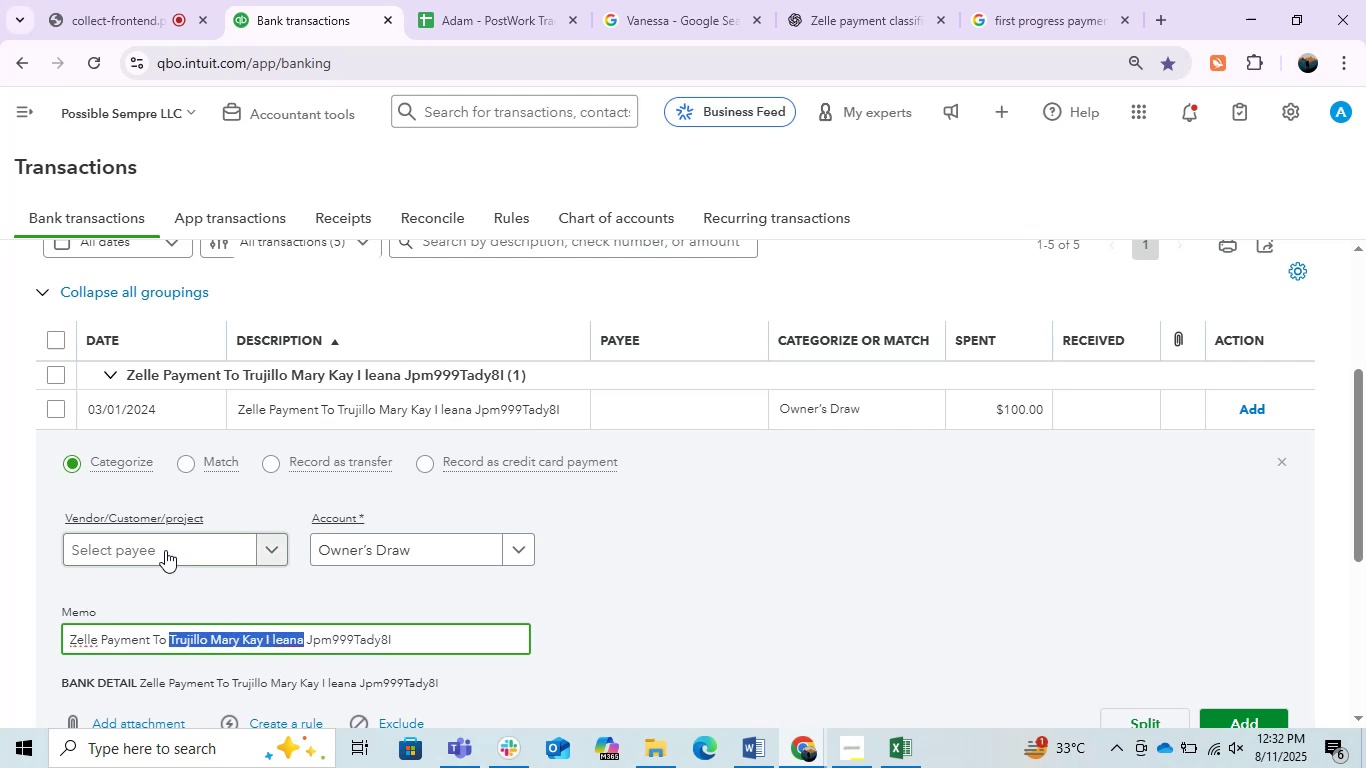 
left_click([161, 546])
 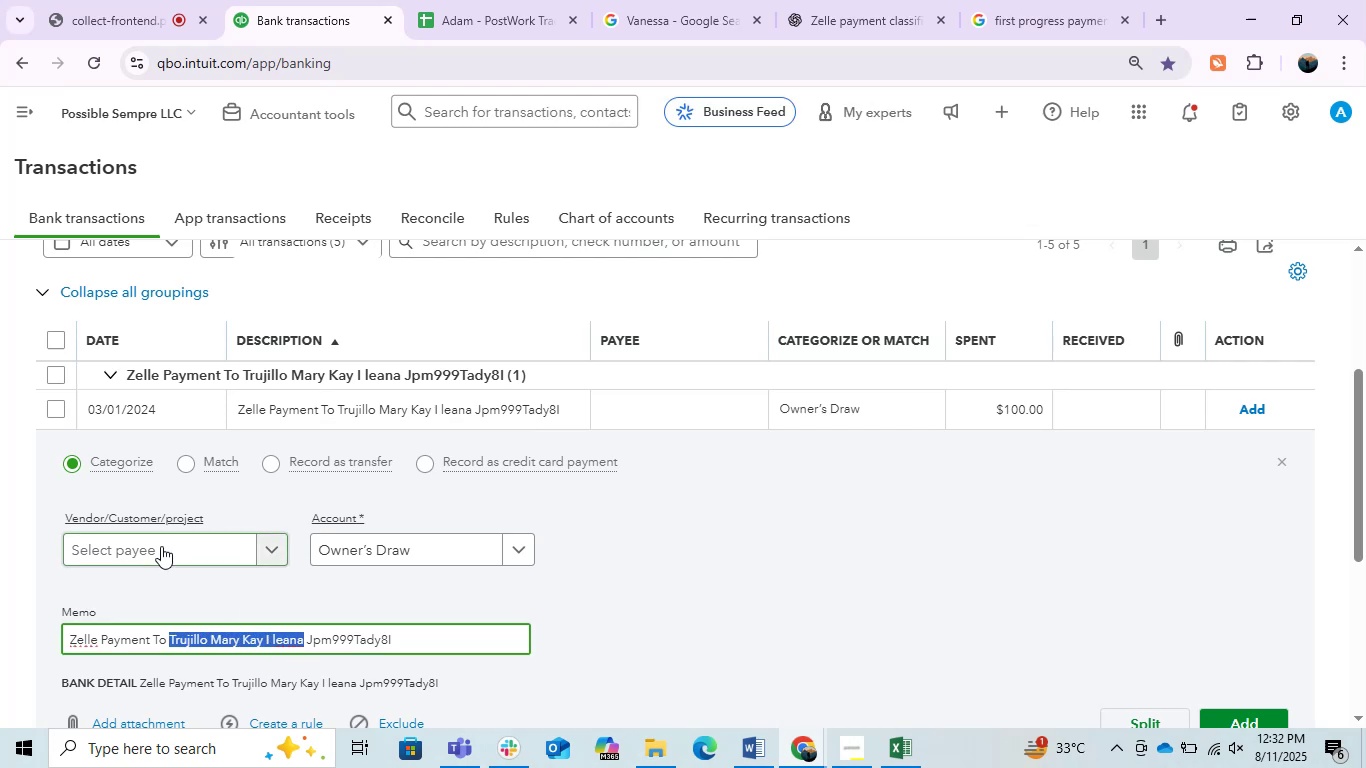 
key(Control+ControlLeft)
 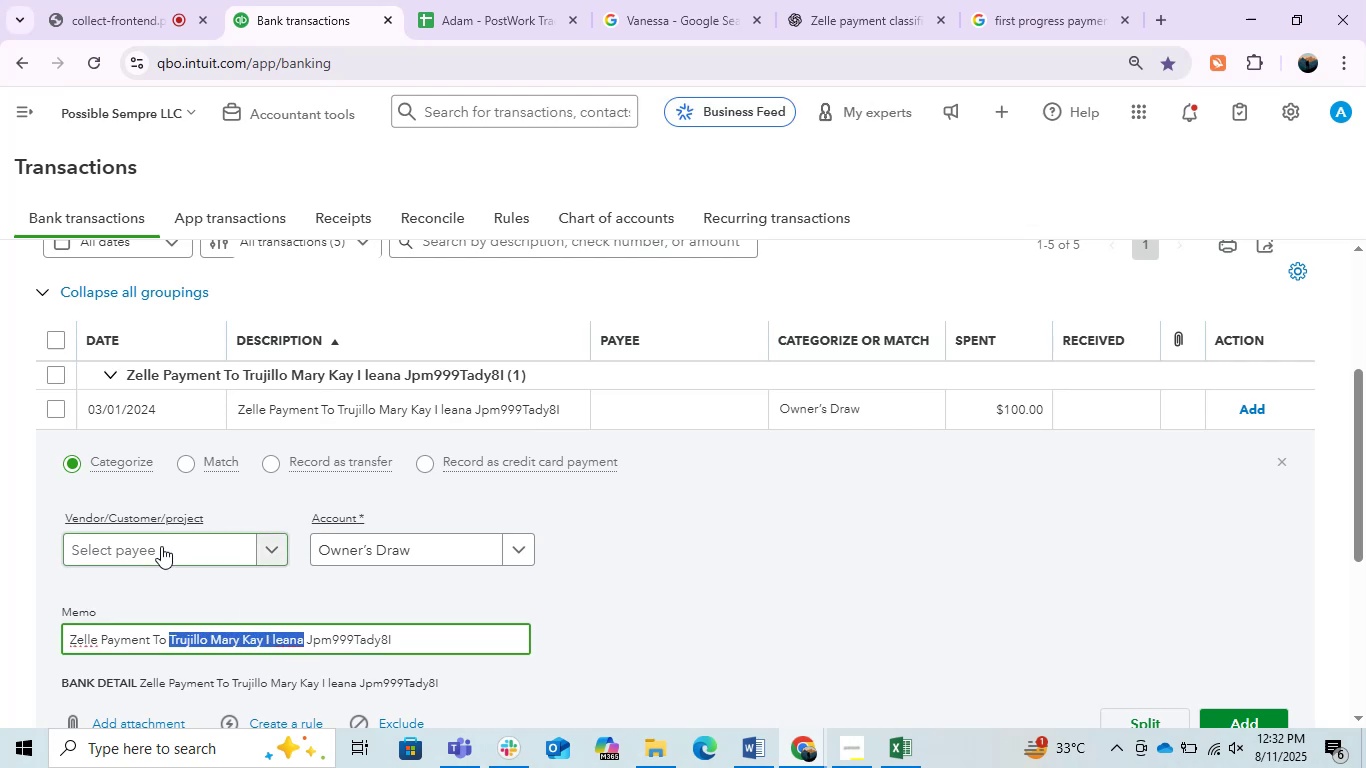 
key(Control+V)
 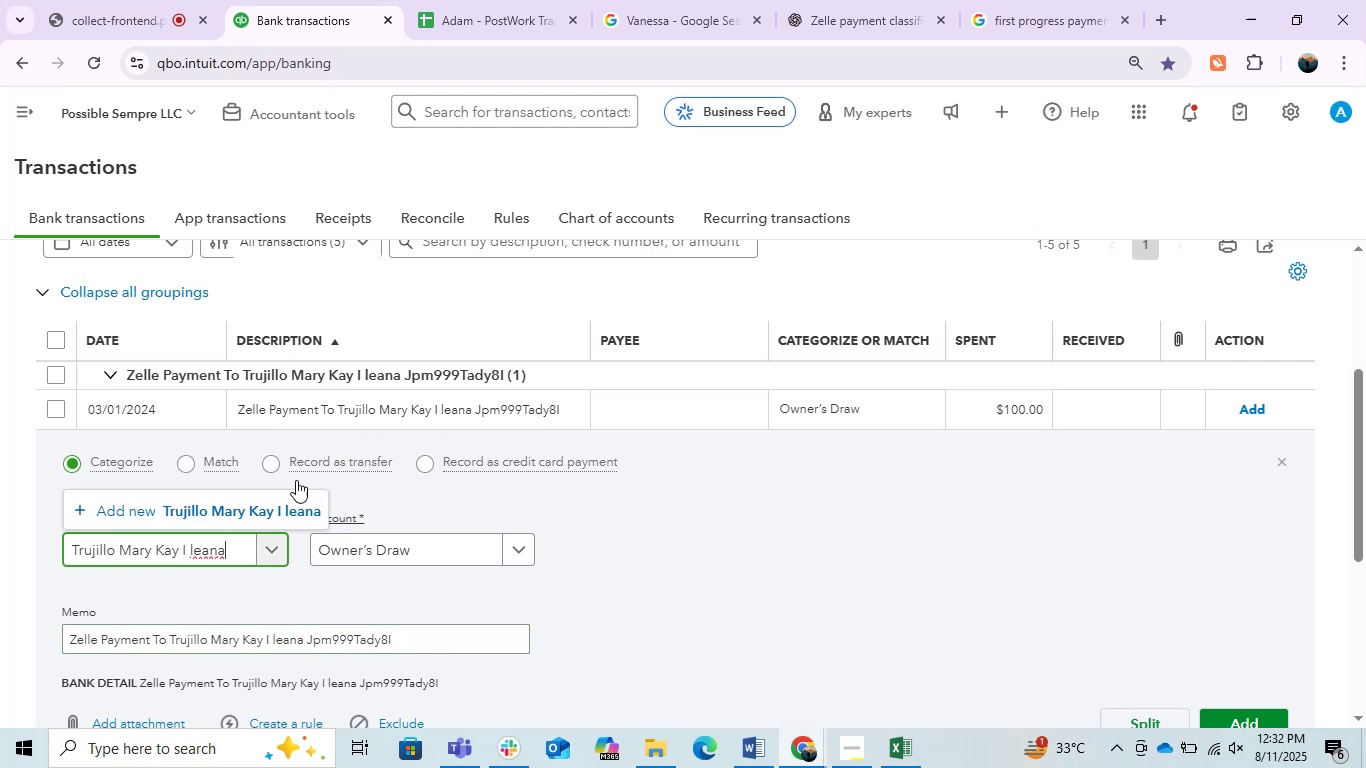 
left_click([268, 508])
 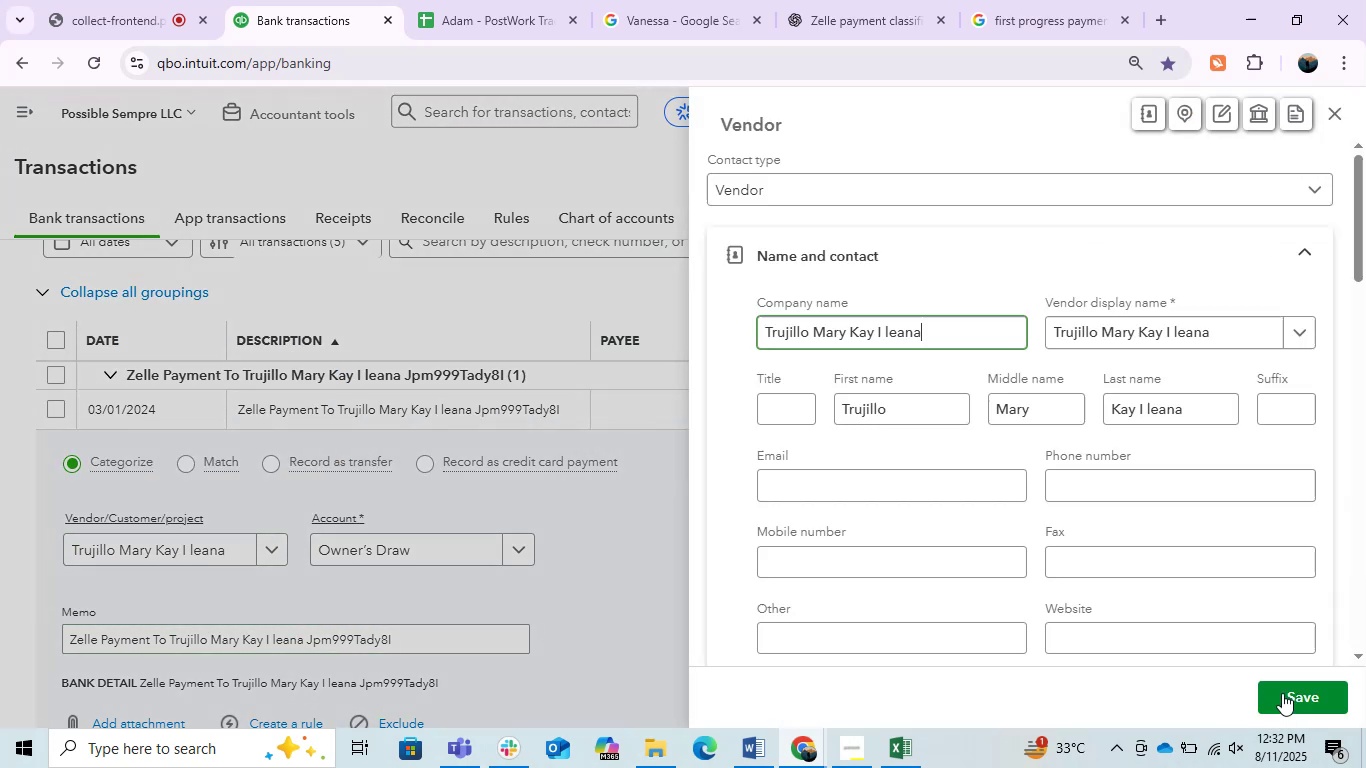 
left_click([1280, 687])
 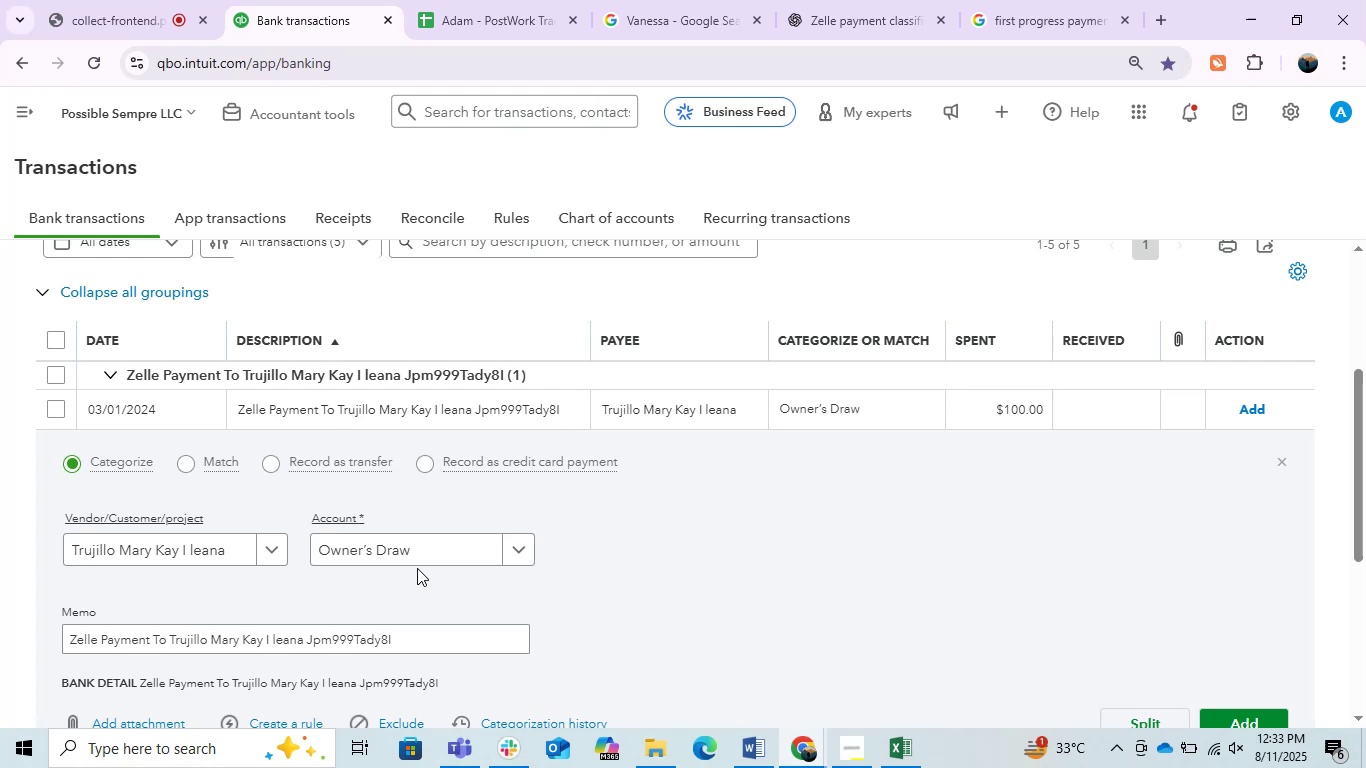 
left_click([393, 543])
 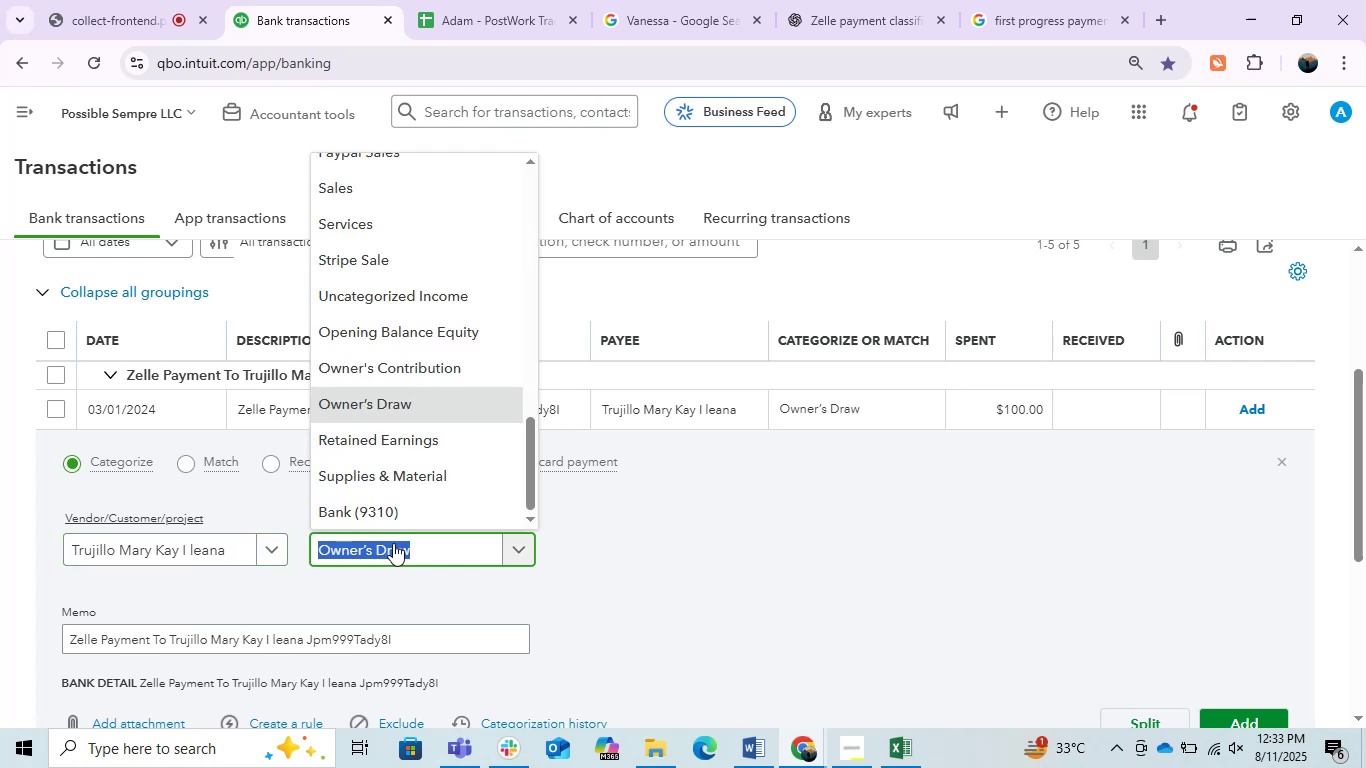 
type(ask)
 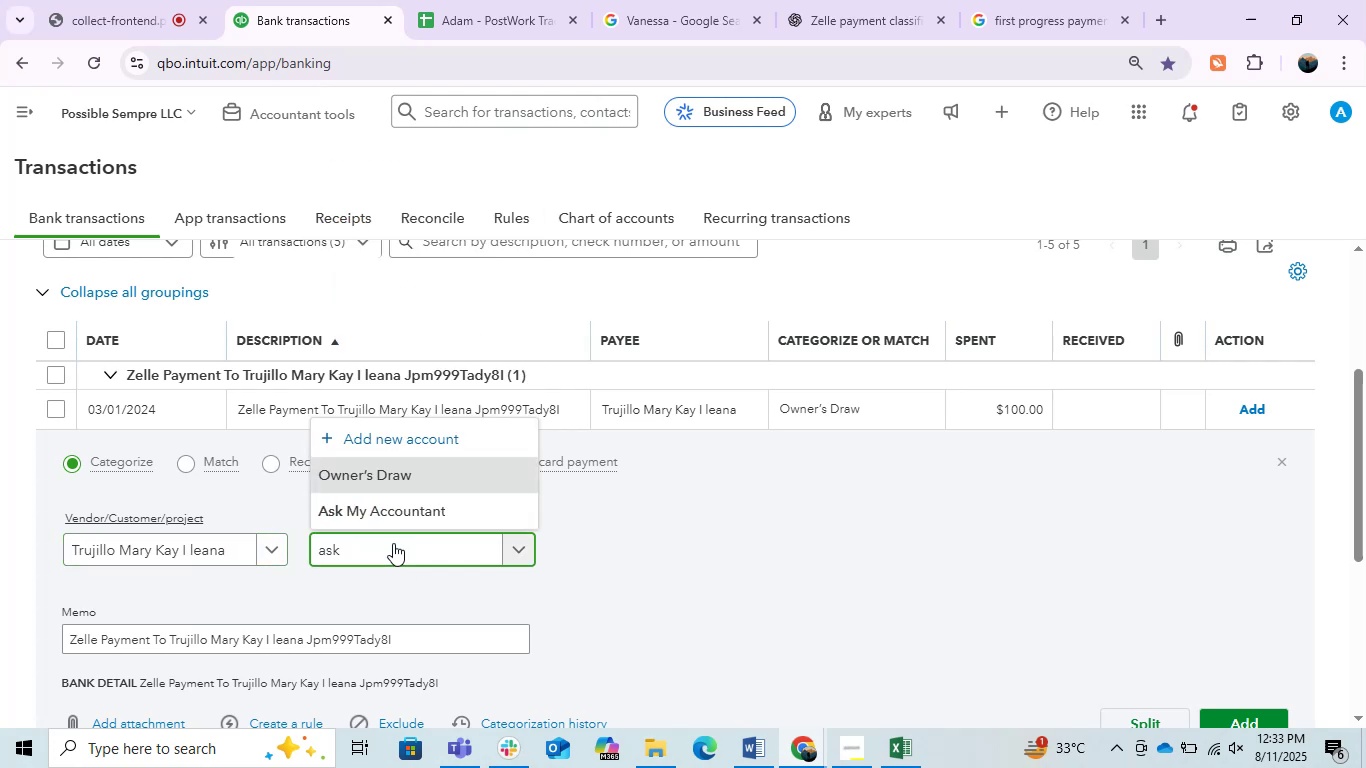 
left_click([393, 513])
 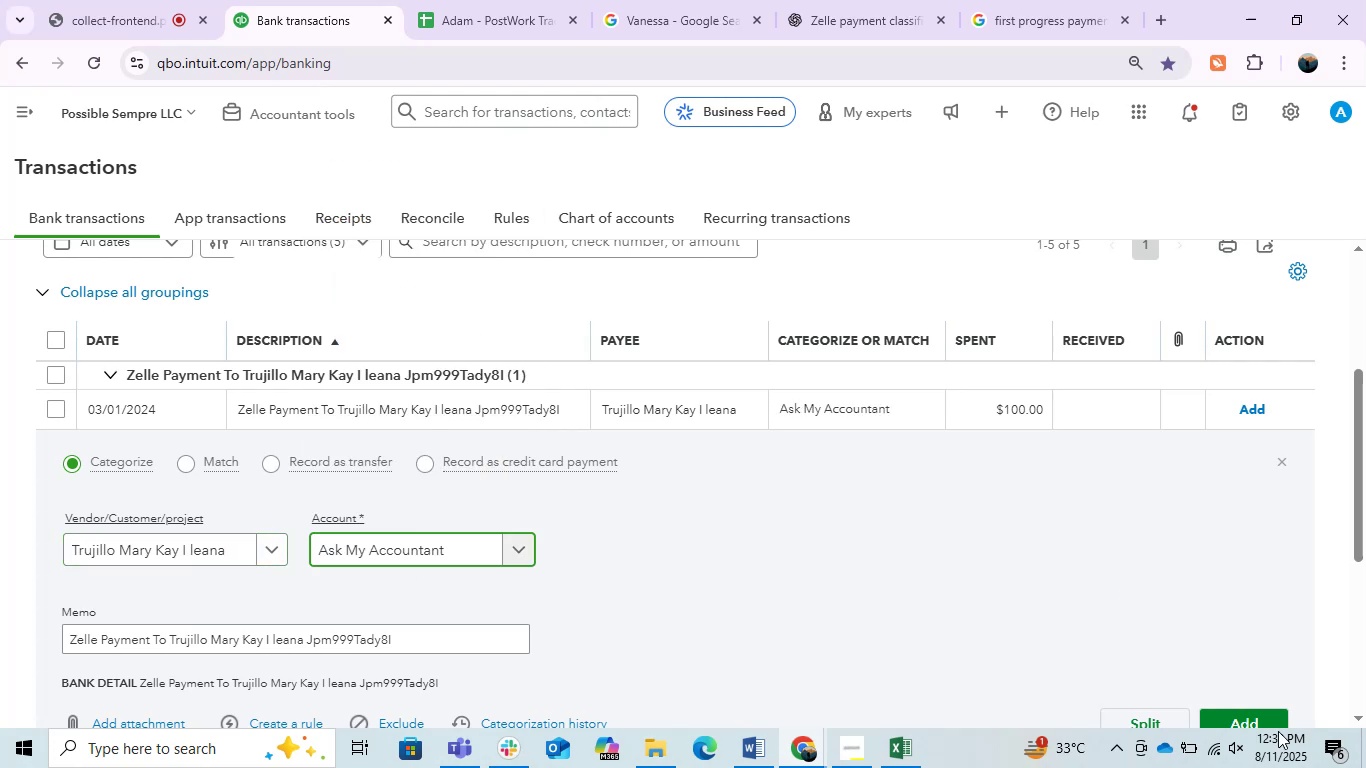 
left_click([1263, 720])
 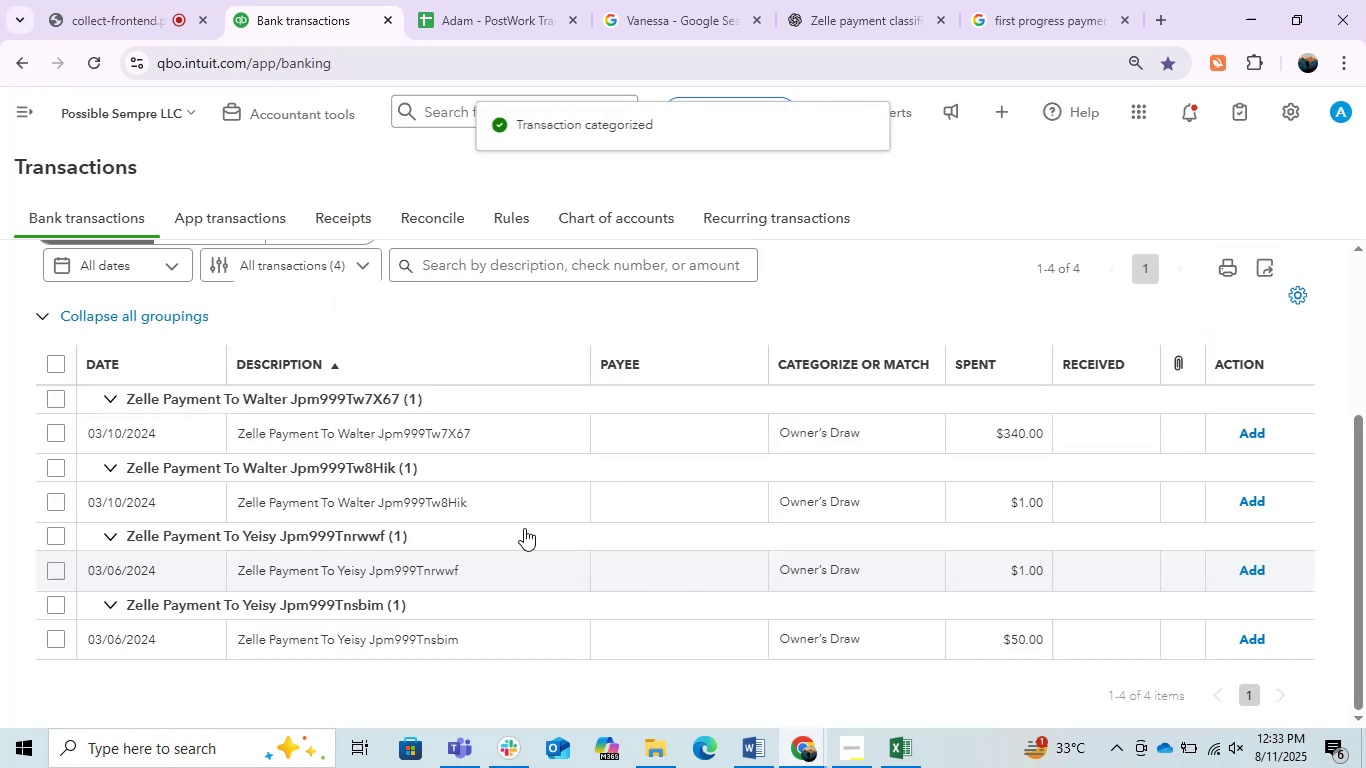 
left_click([430, 427])
 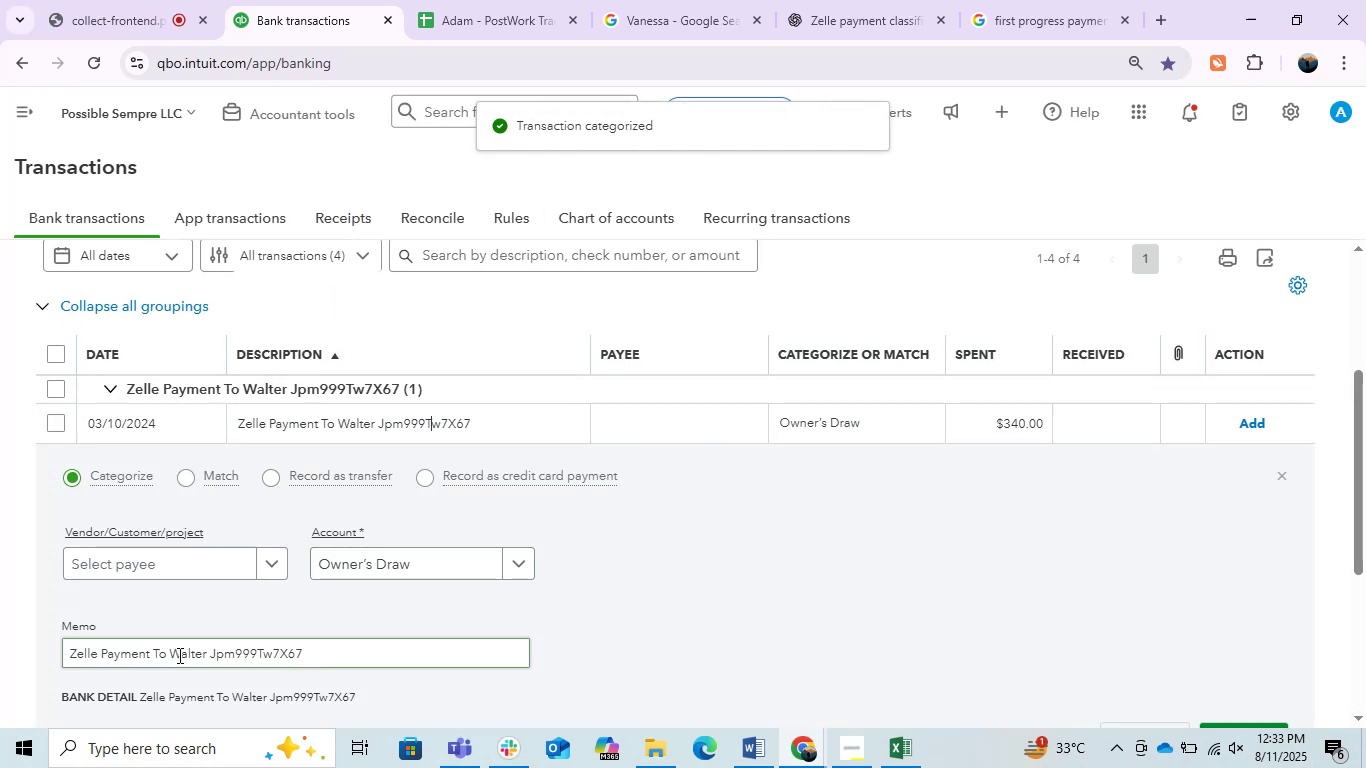 
left_click_drag(start_coordinate=[166, 658], to_coordinate=[207, 658])
 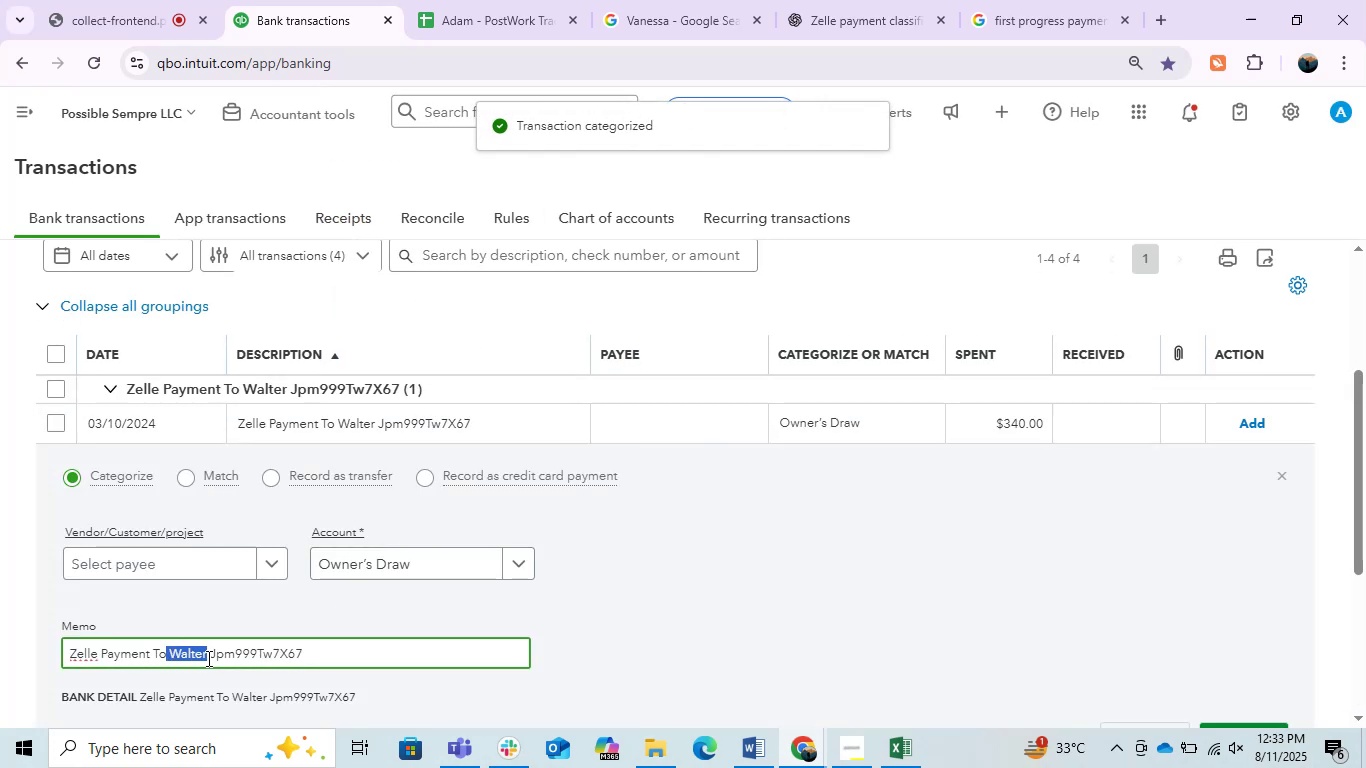 
key(Control+C)
 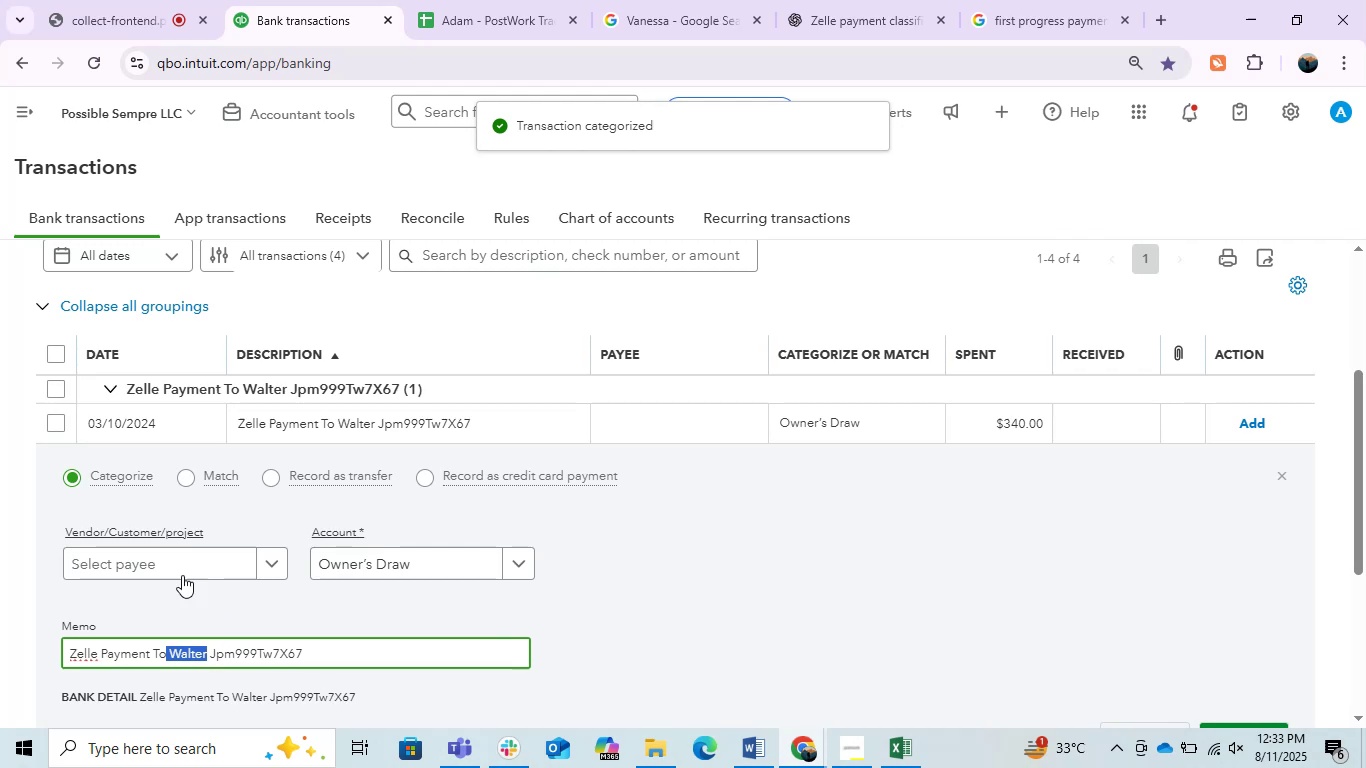 
left_click([182, 575])
 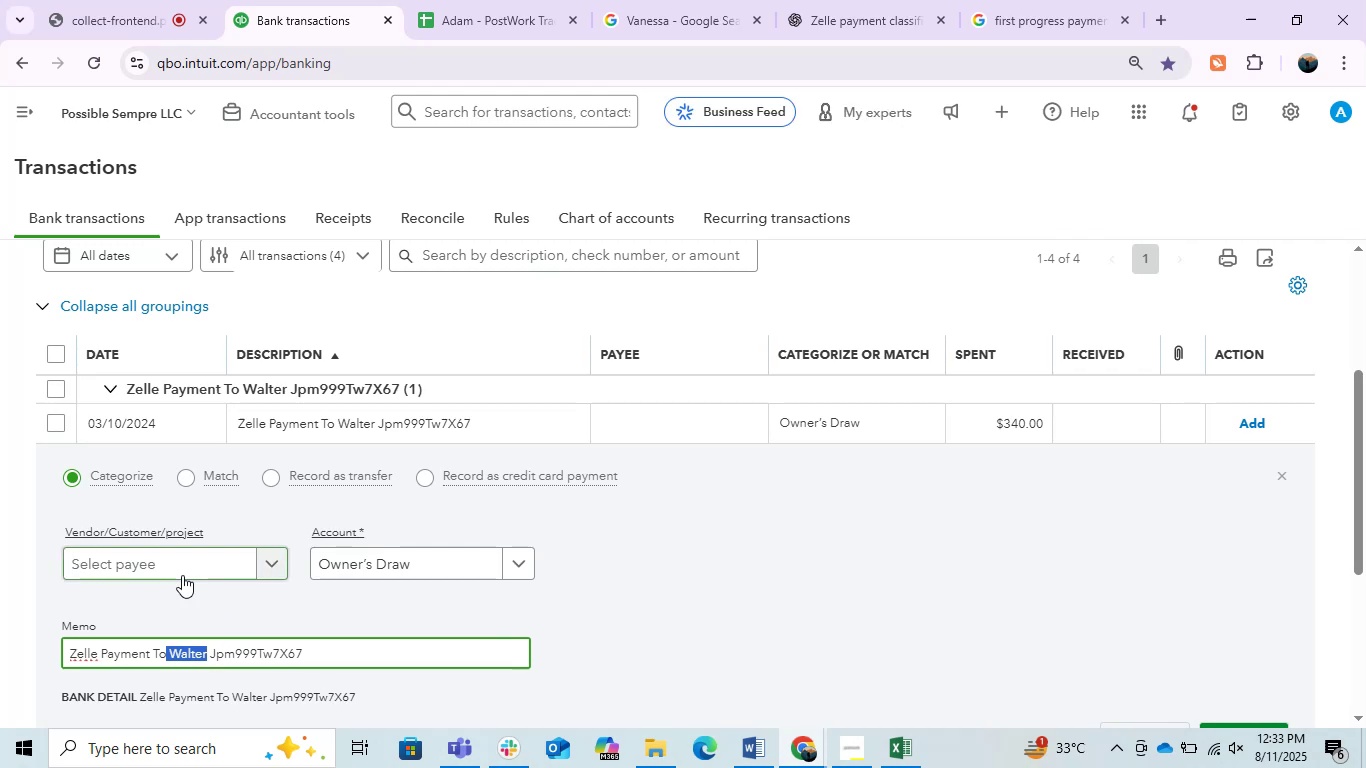 
key(Control+ControlLeft)
 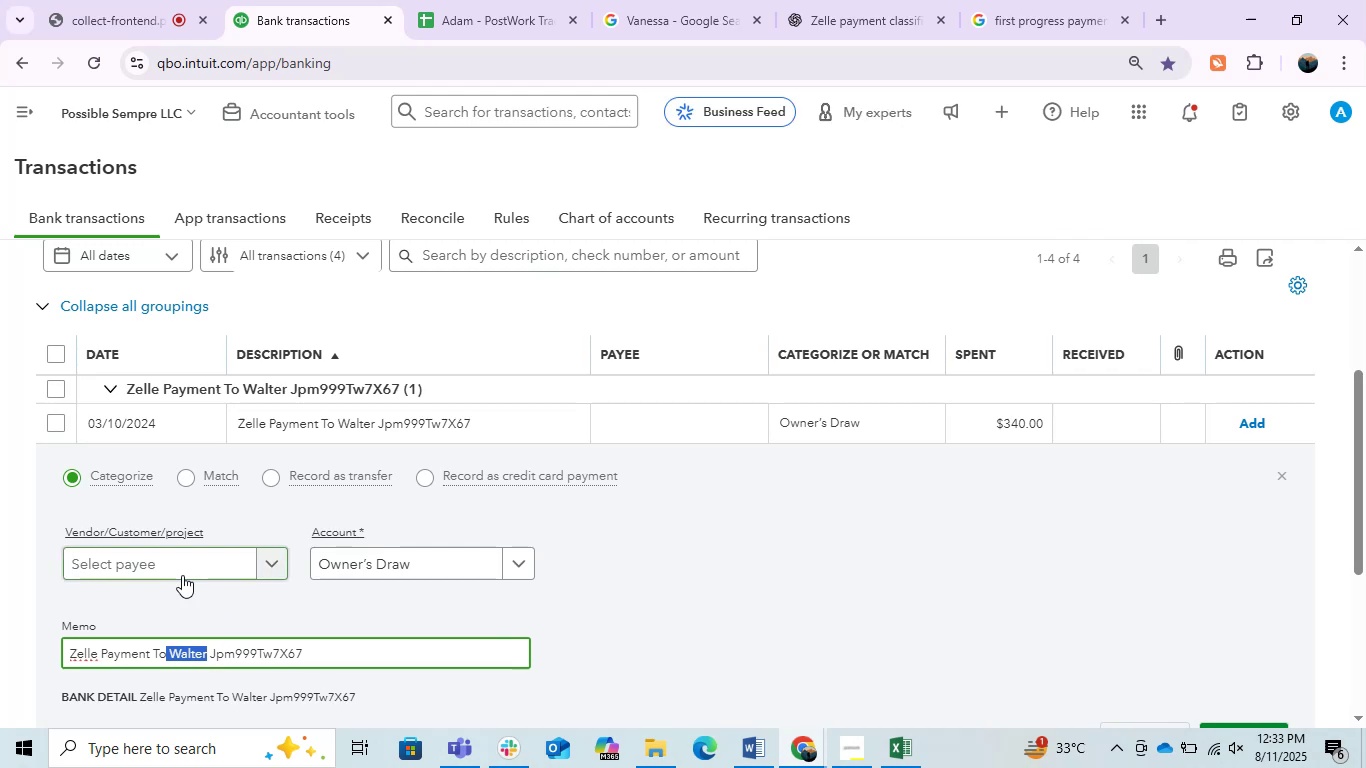 
key(Control+V)
 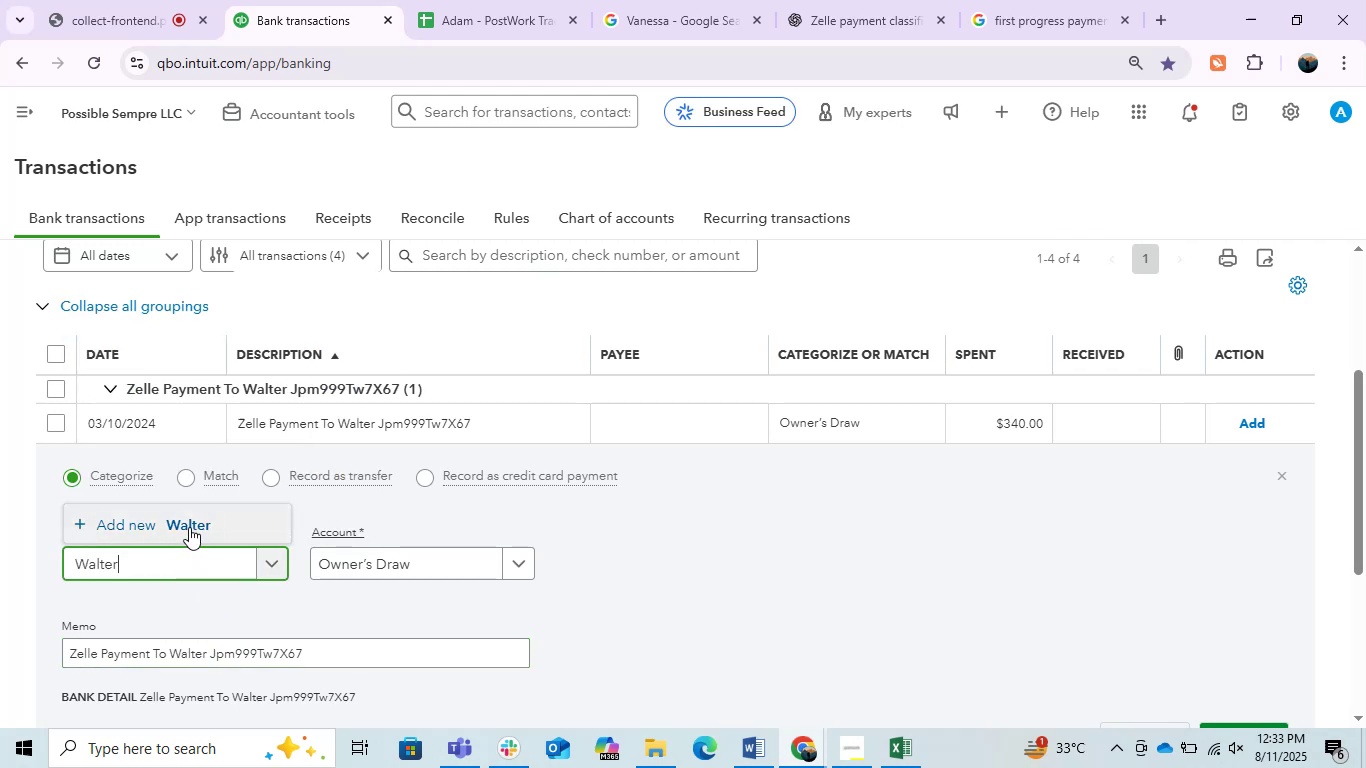 
wait(5.0)
 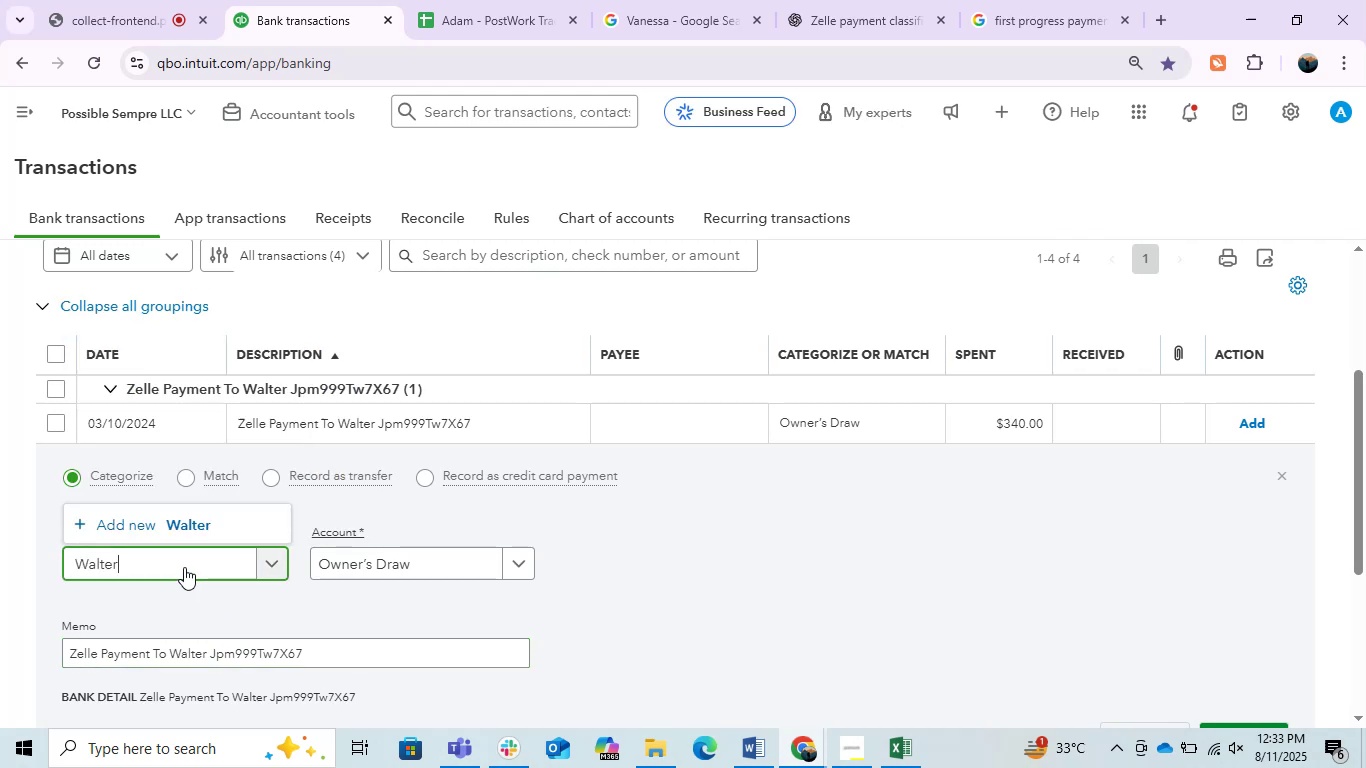 
left_click([189, 527])
 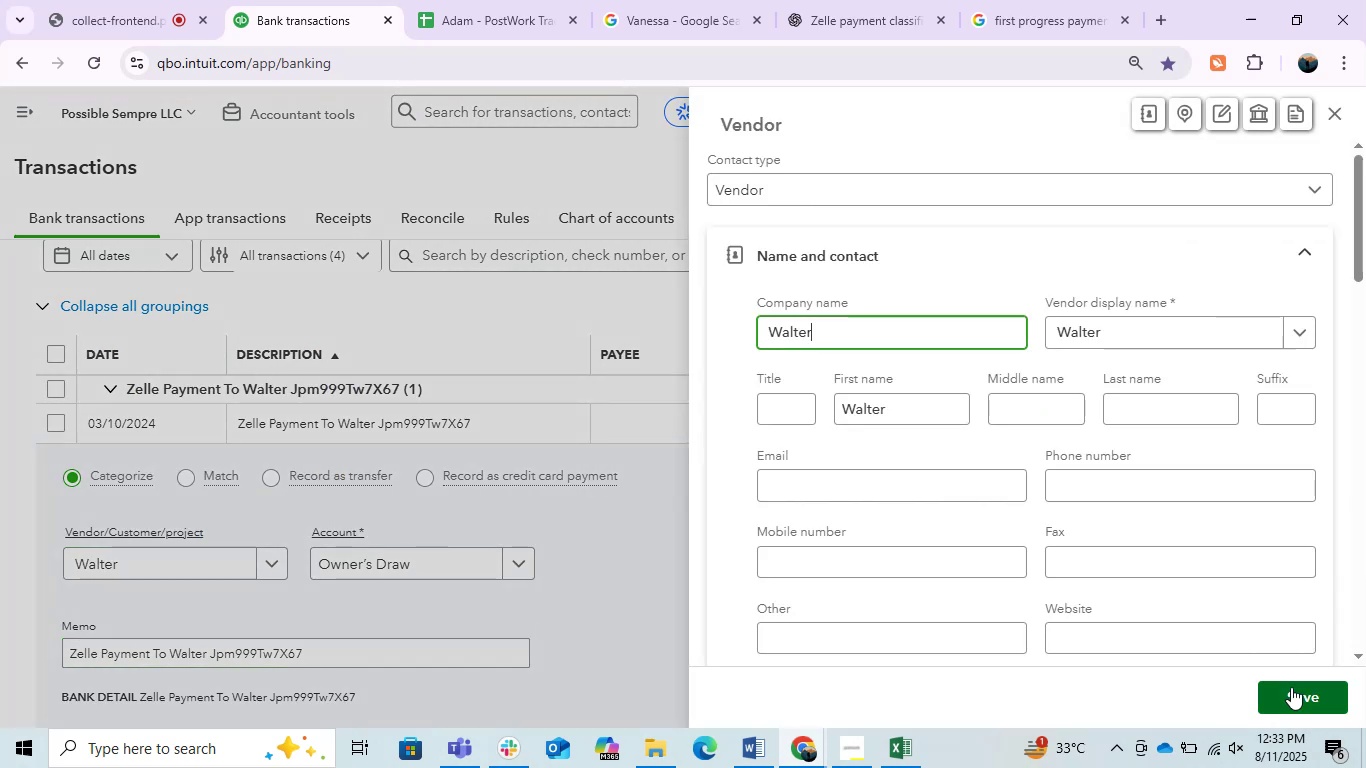 
left_click([1291, 687])
 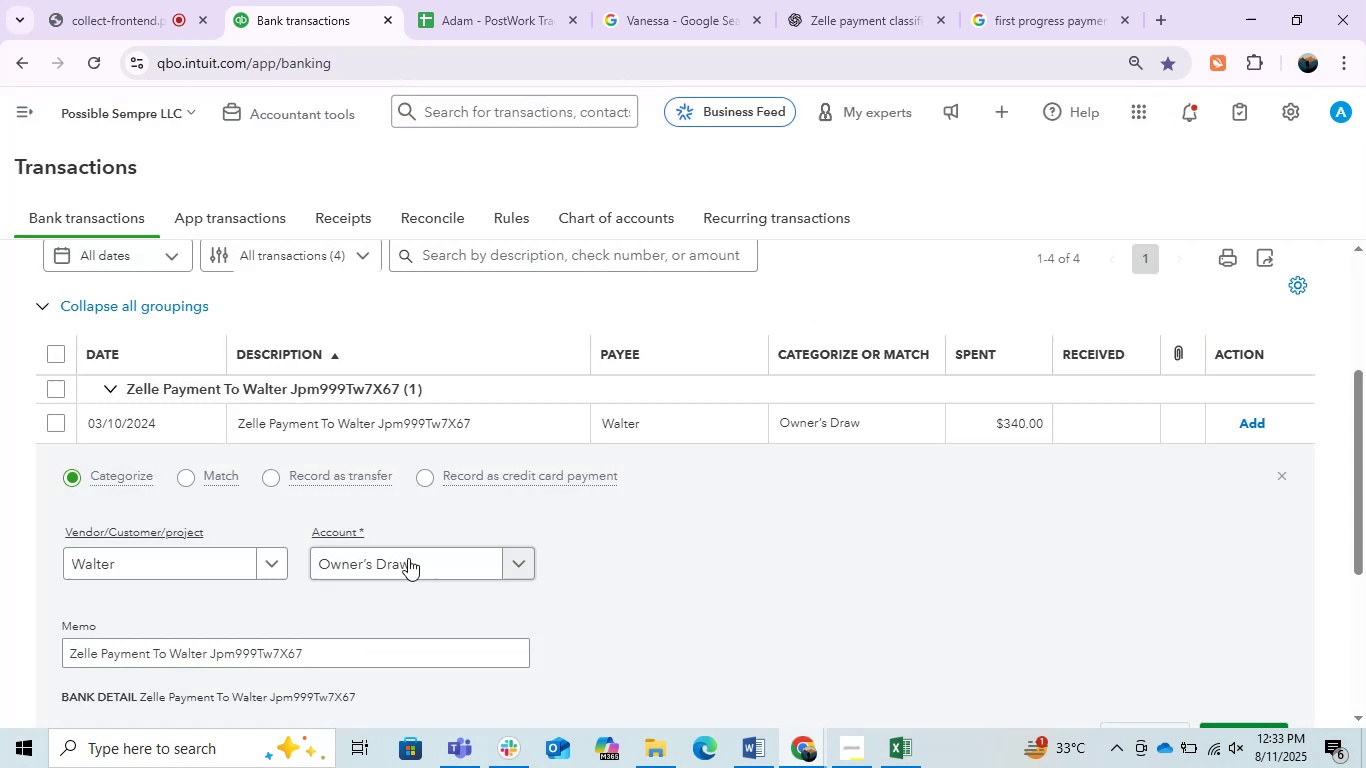 
left_click([410, 560])
 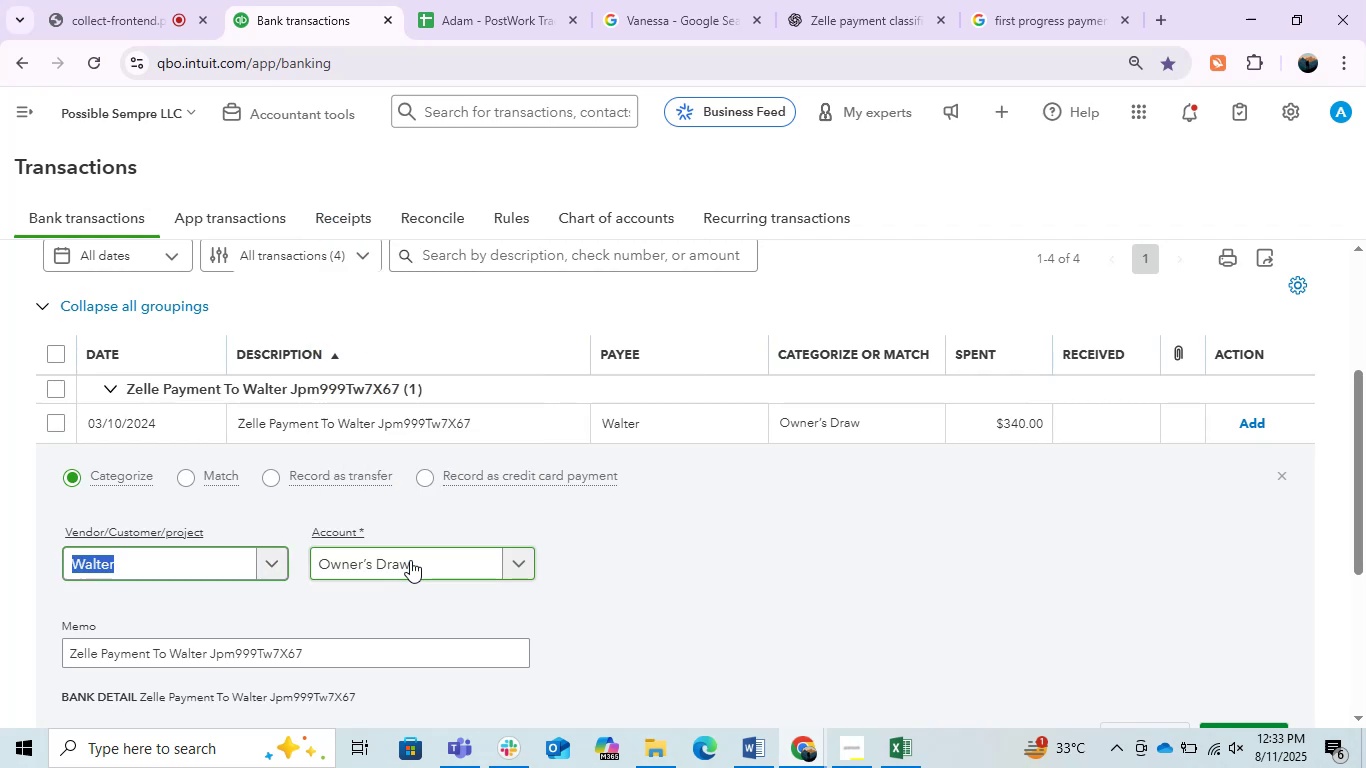 
type(ask)
key(Escape)
 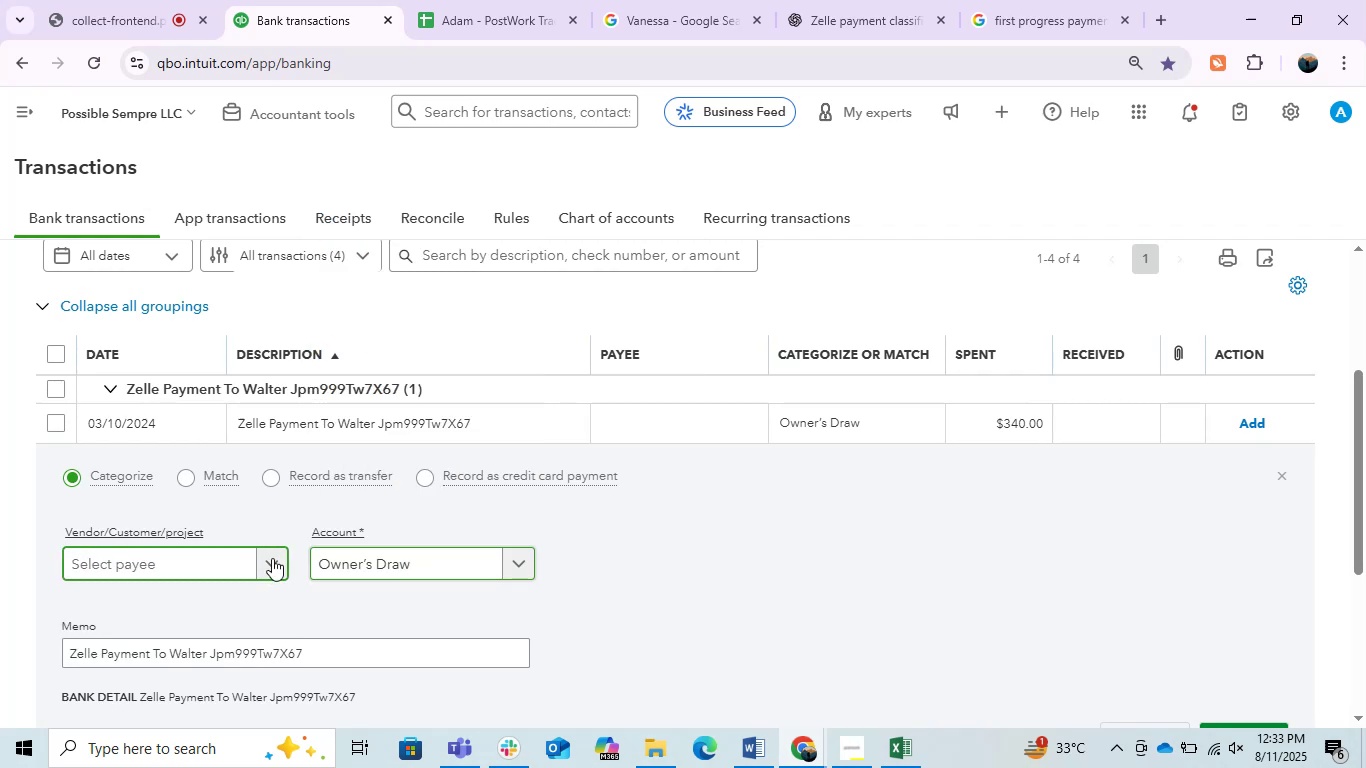 
left_click([207, 554])
 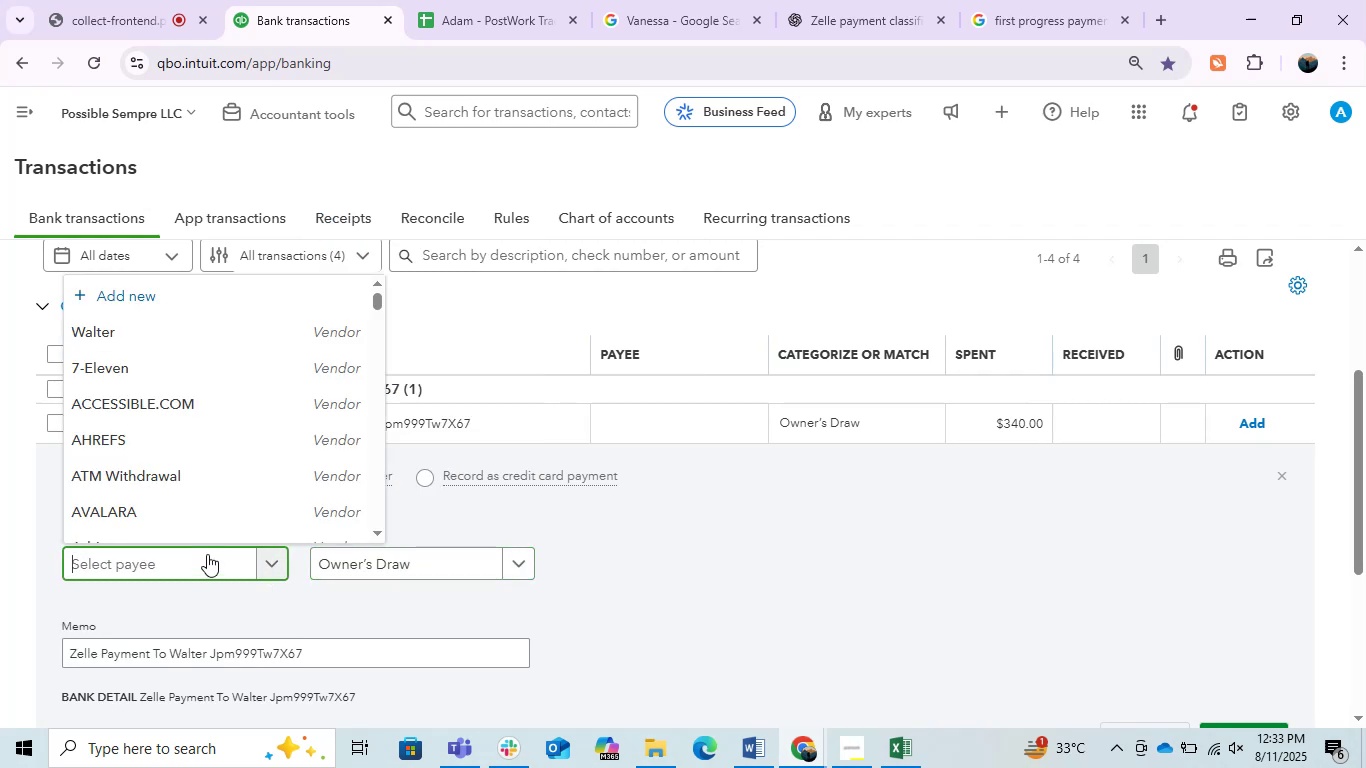 
type(wa)
 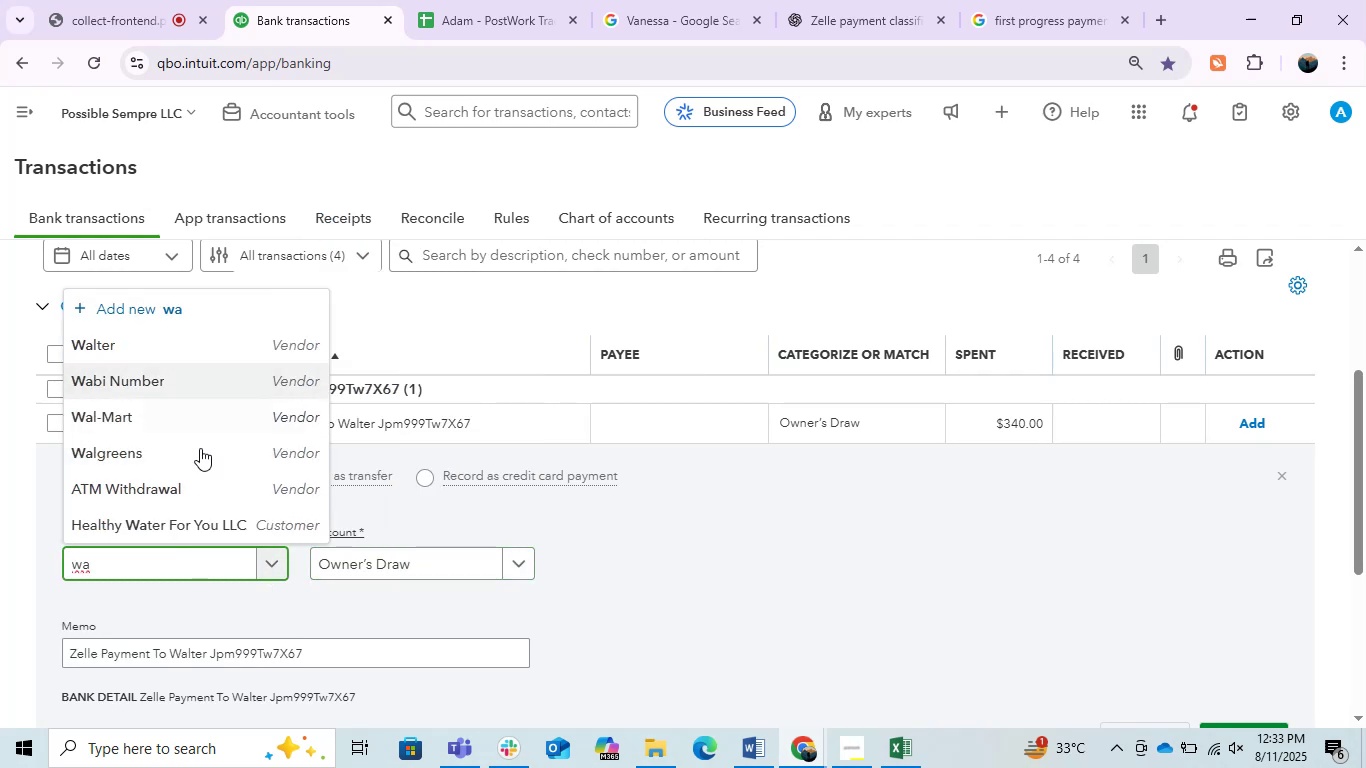 
left_click([171, 343])
 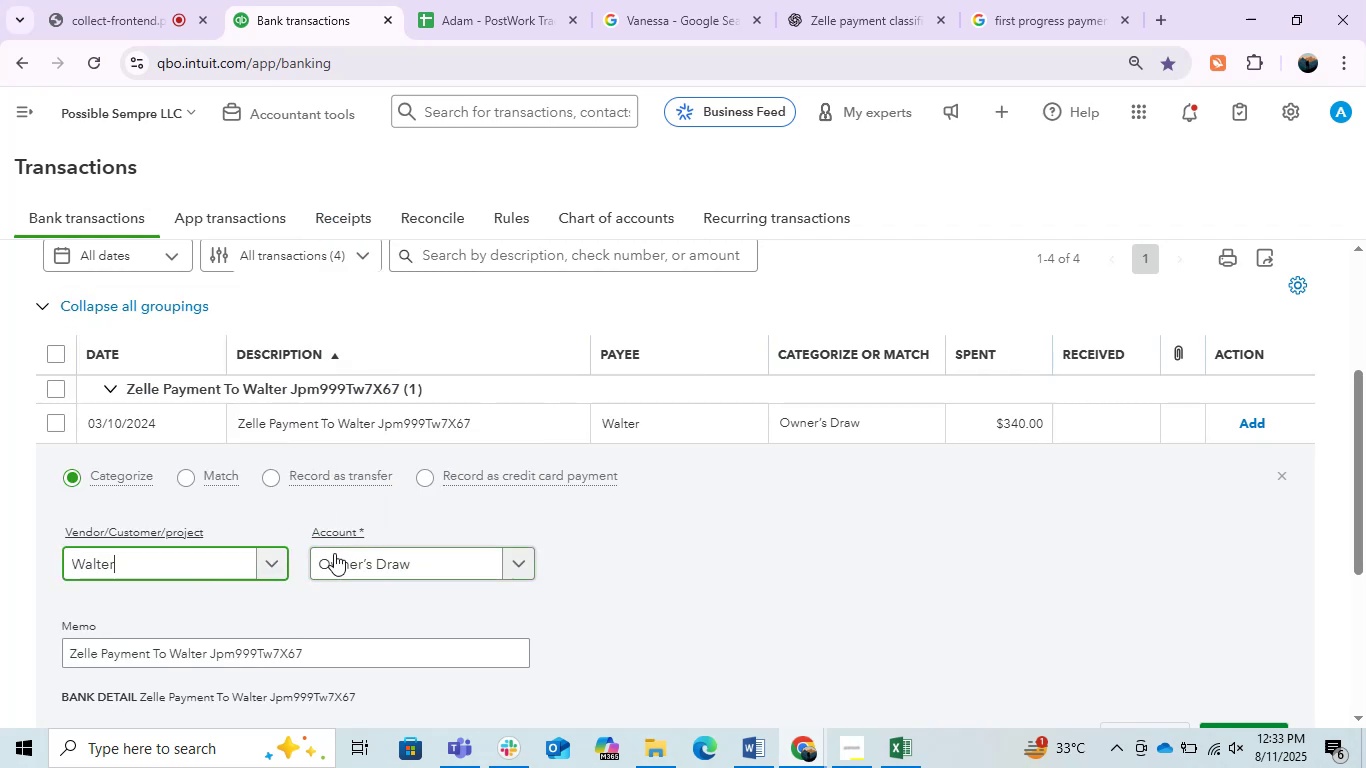 
left_click([336, 553])
 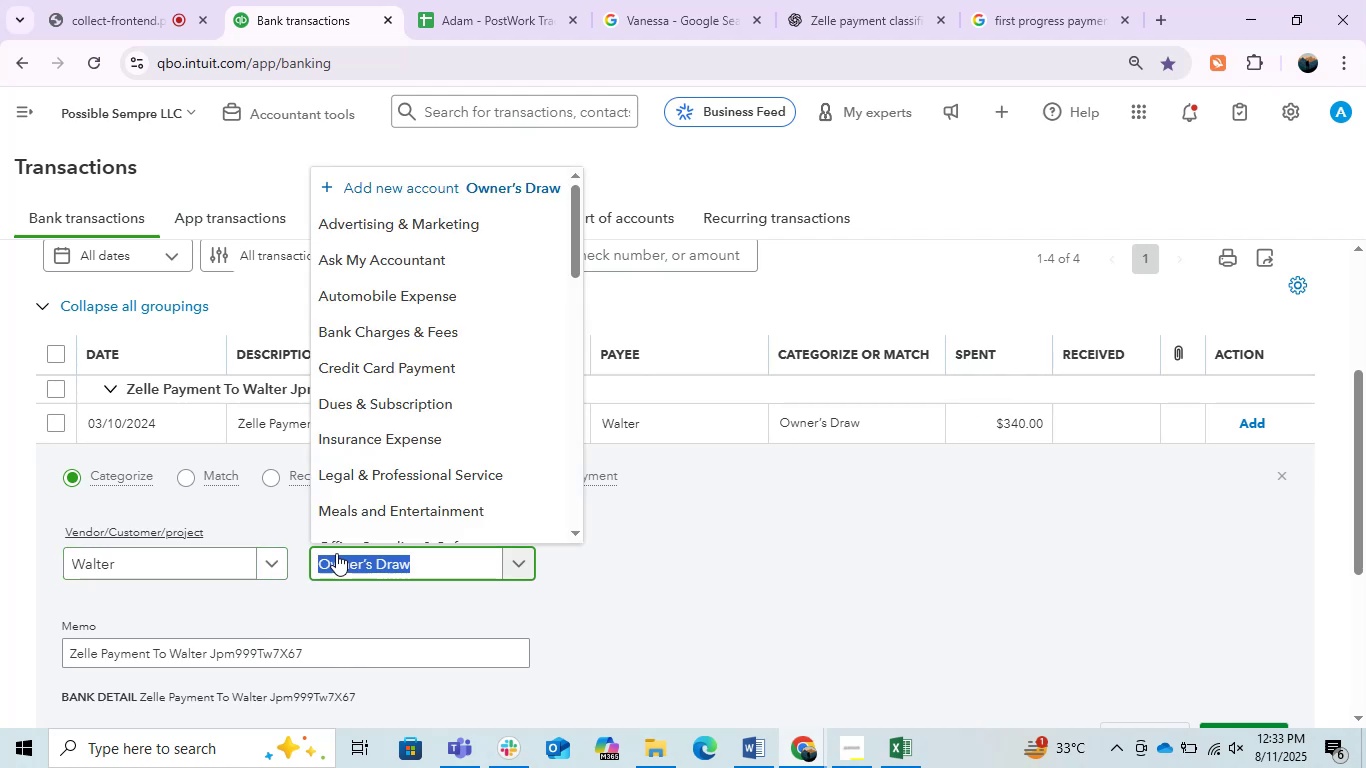 
type(as)
 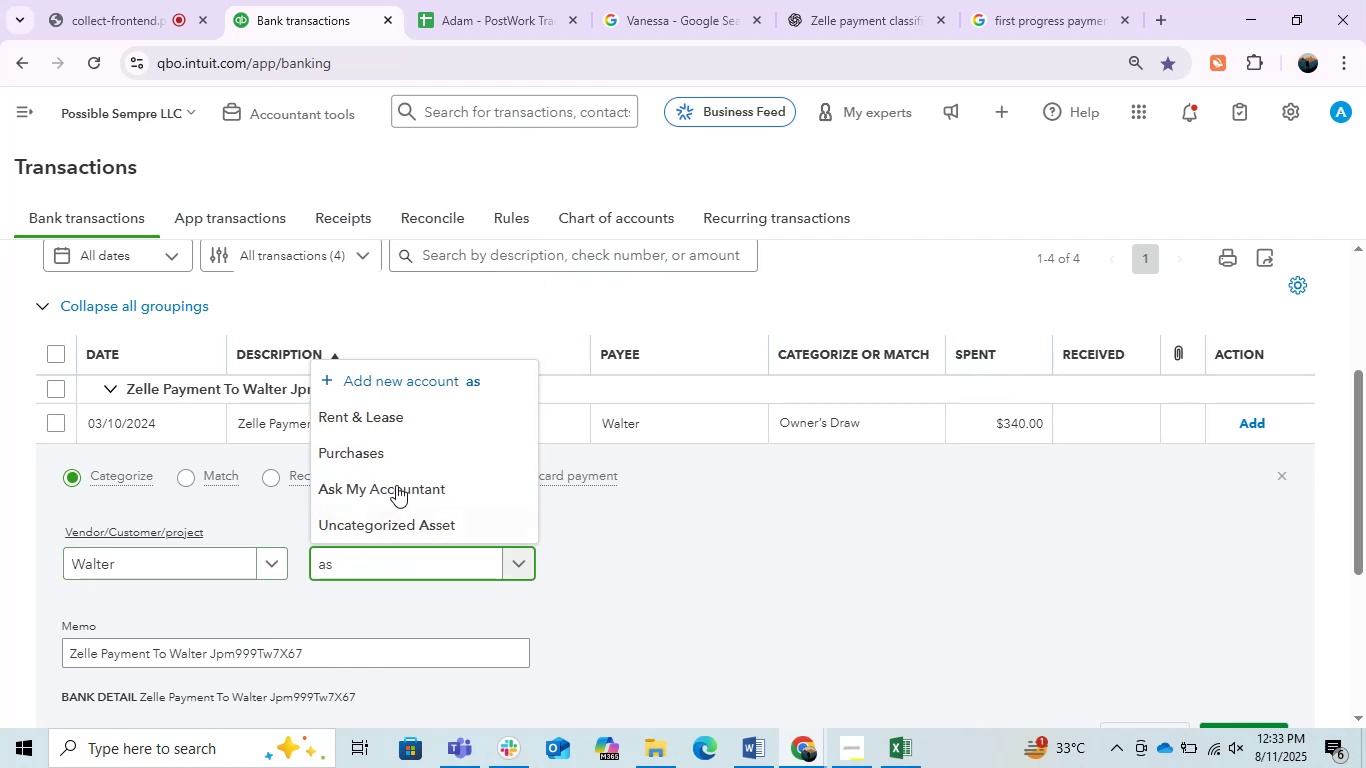 
left_click([393, 478])
 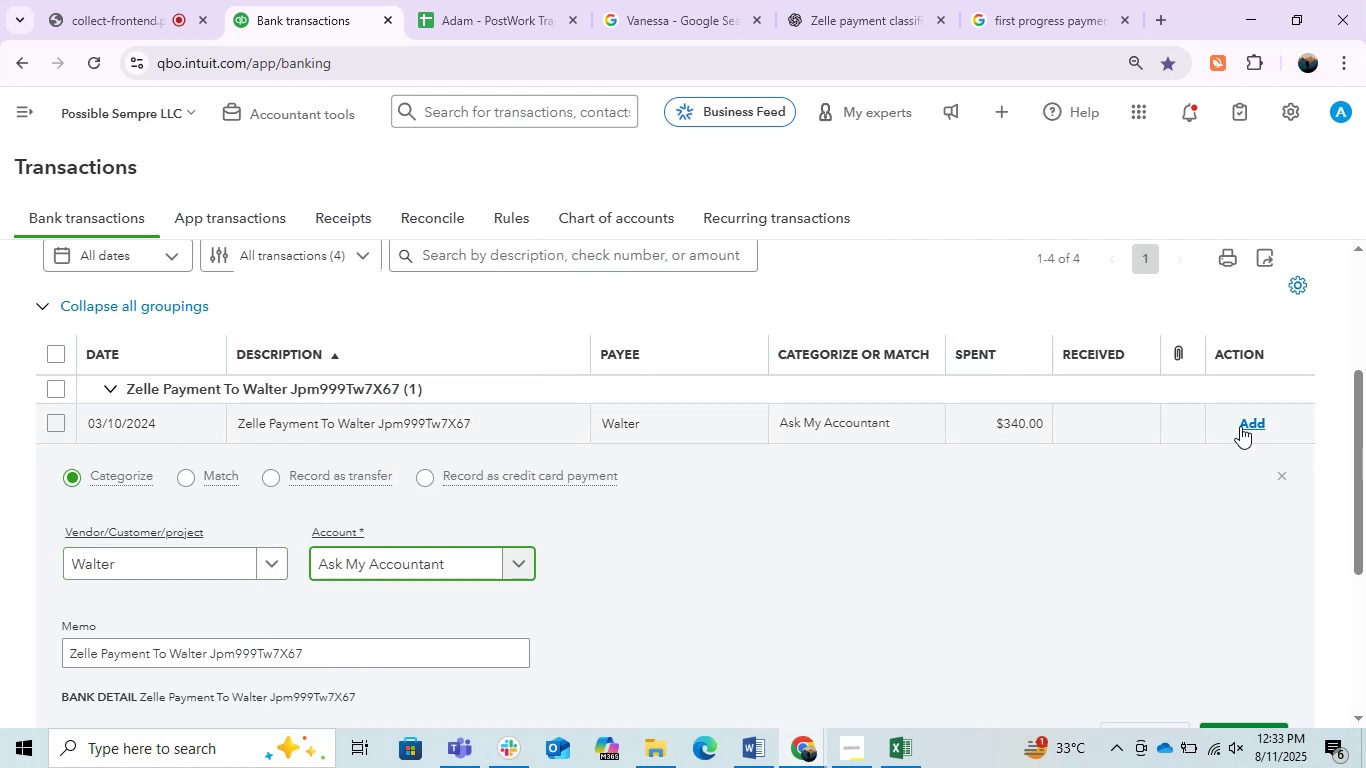 
left_click([1270, 420])
 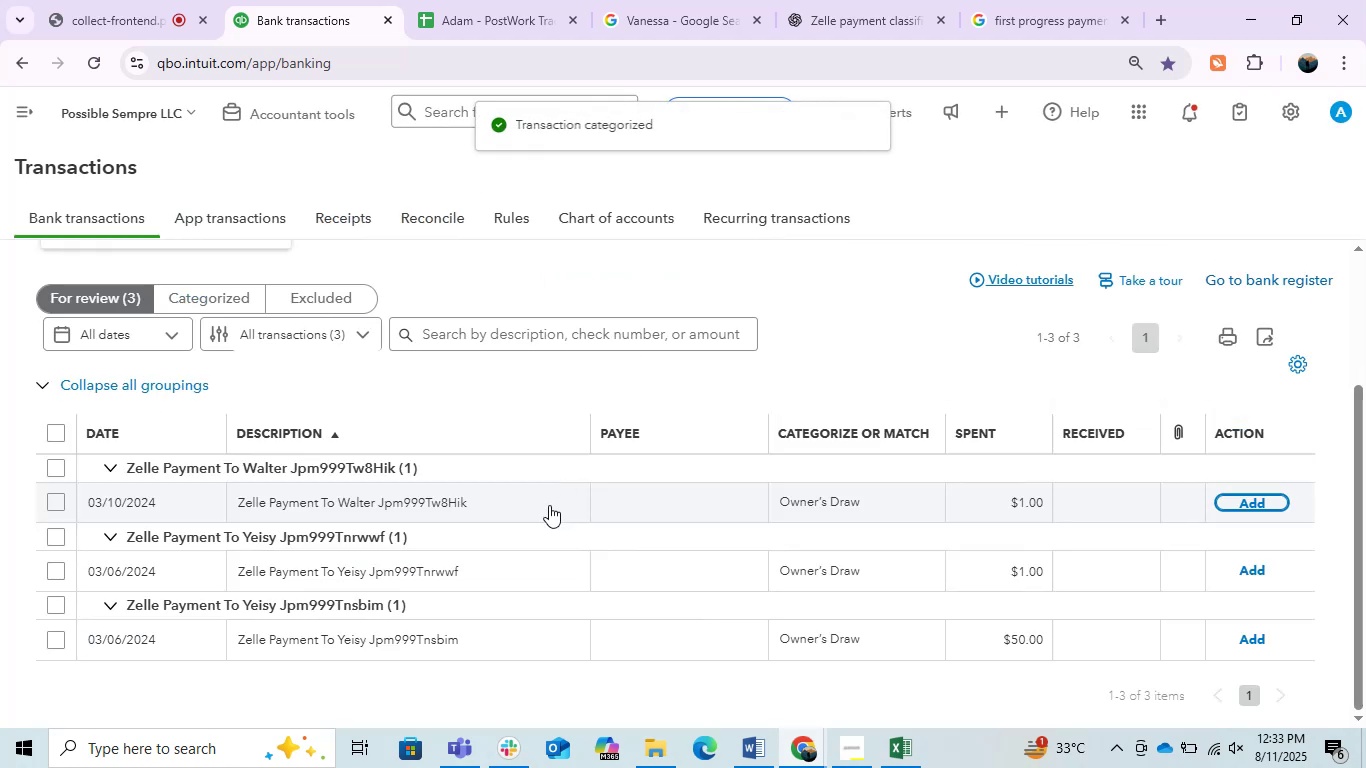 
left_click([428, 498])
 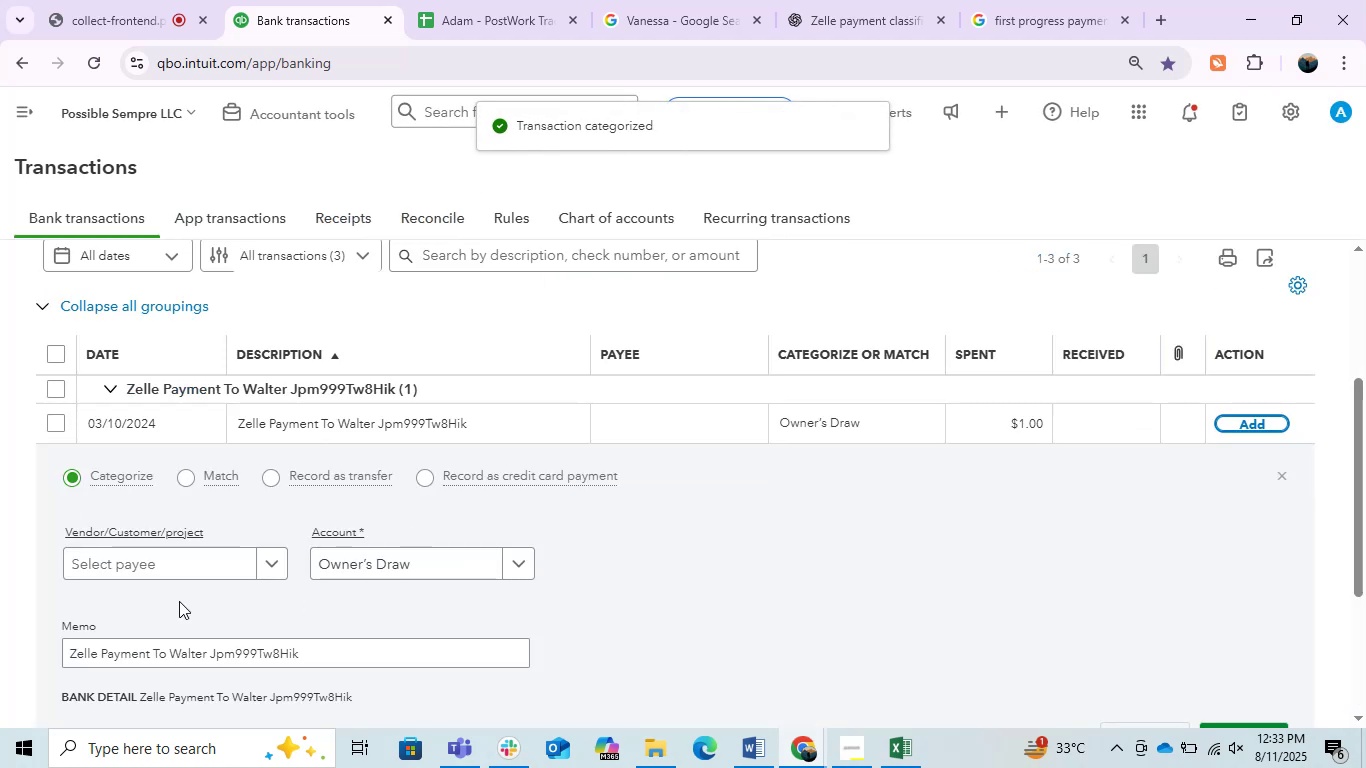 
left_click([159, 576])
 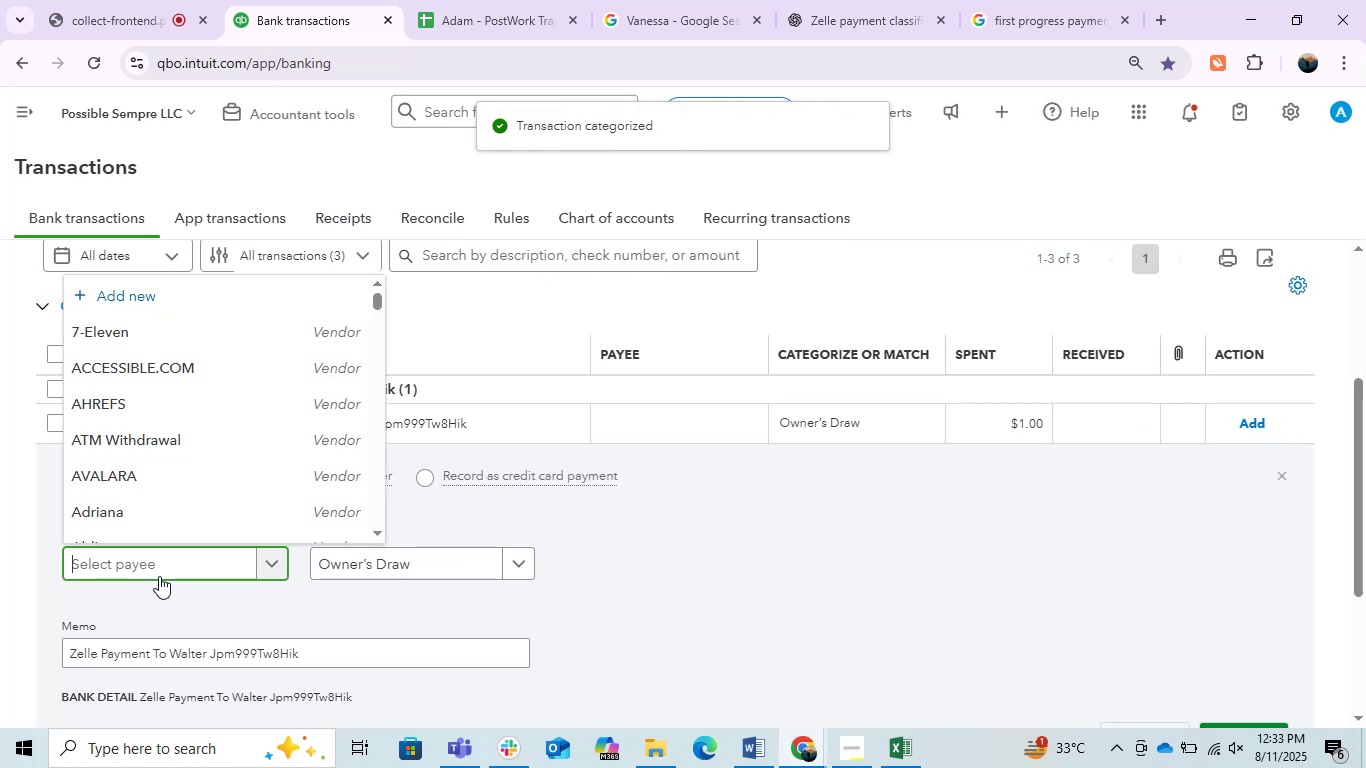 
type(wal)
 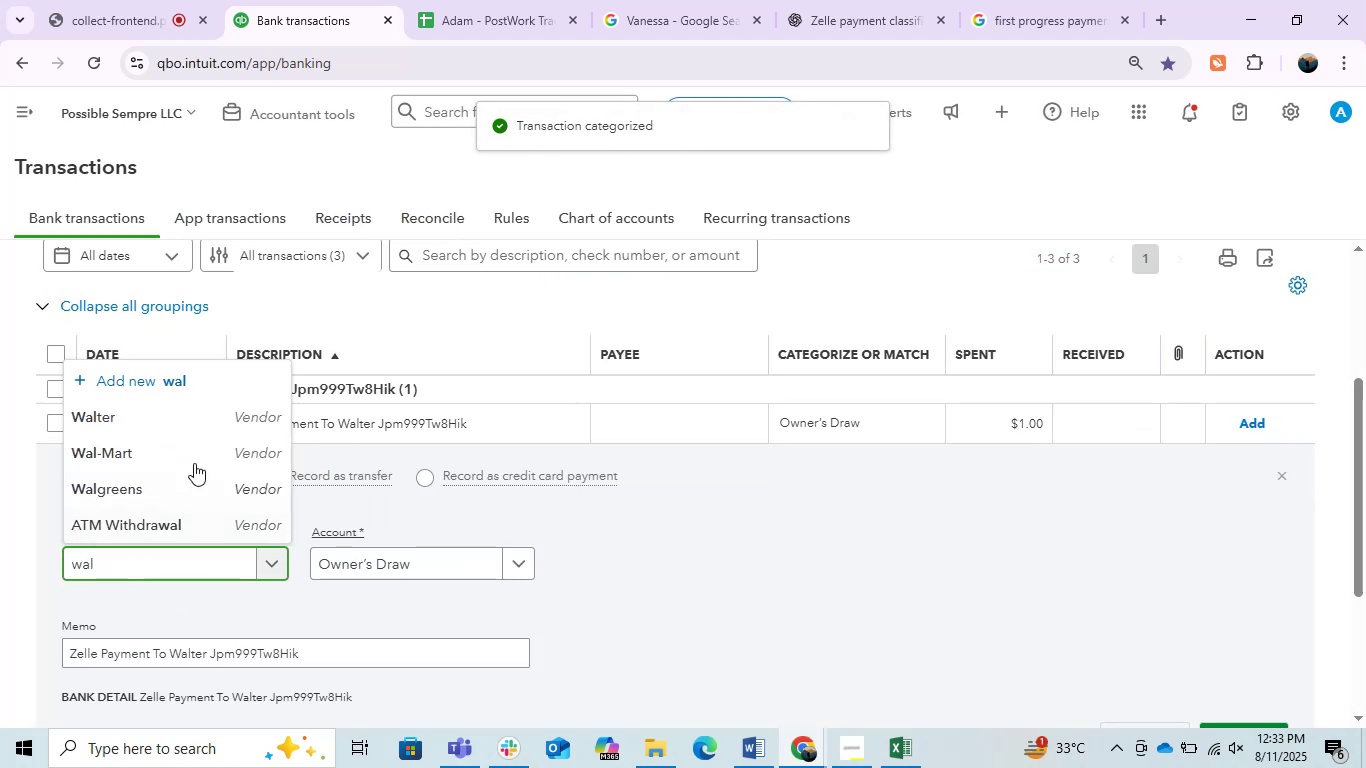 
left_click([171, 424])
 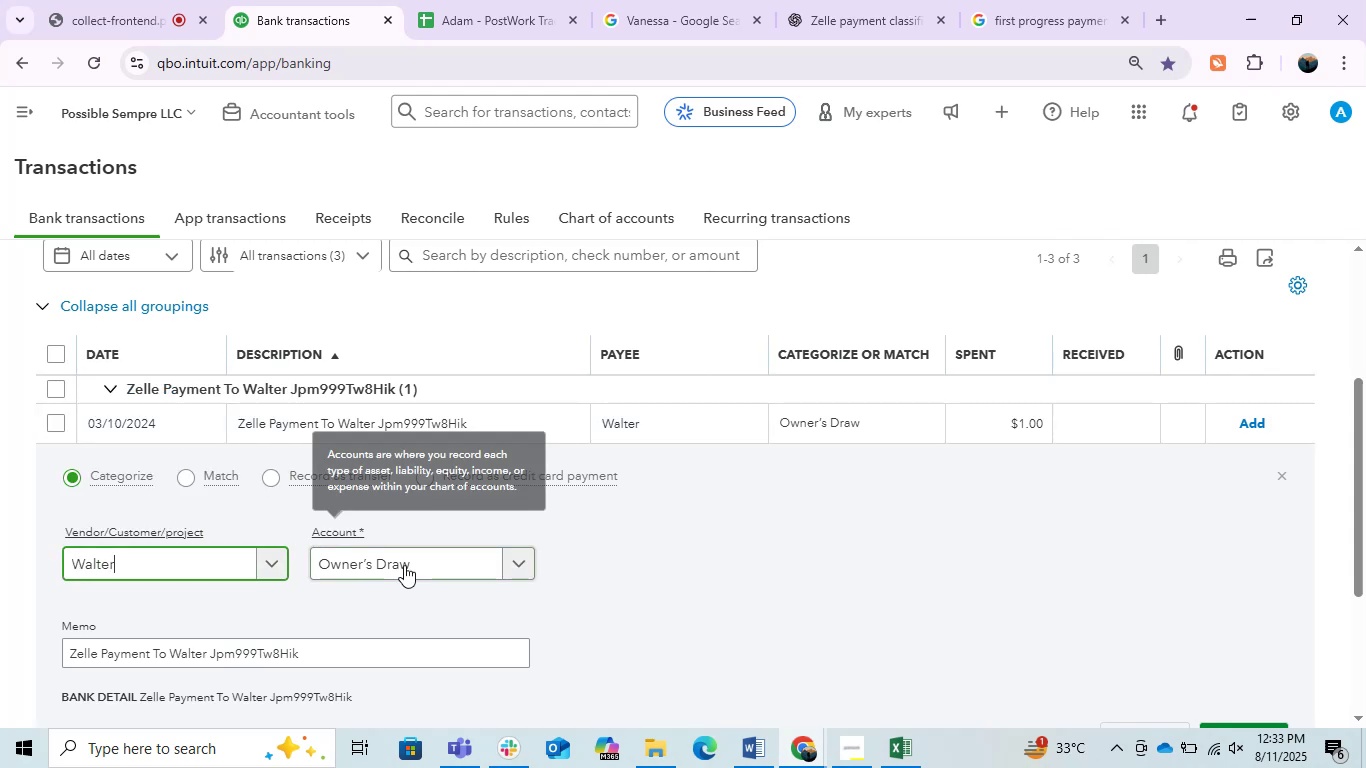 
left_click([404, 565])
 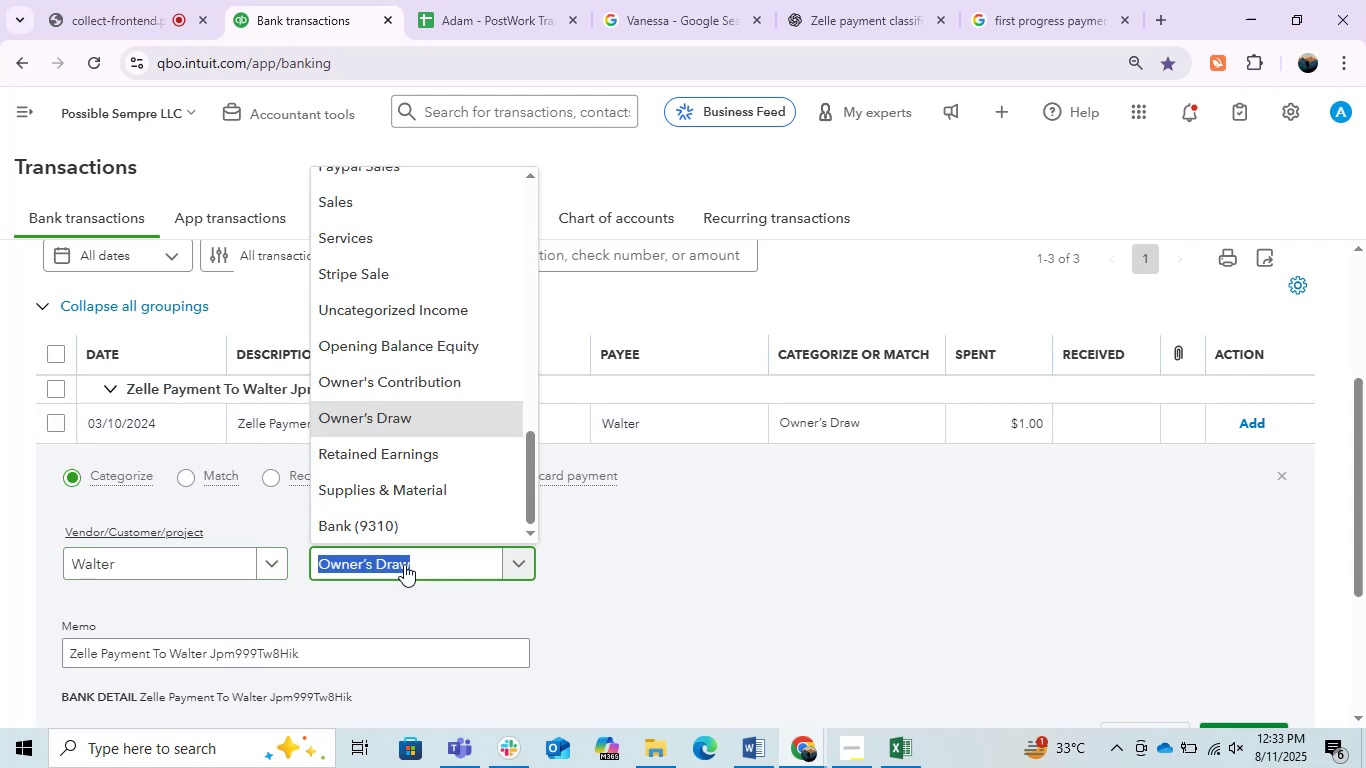 
type(ask)
 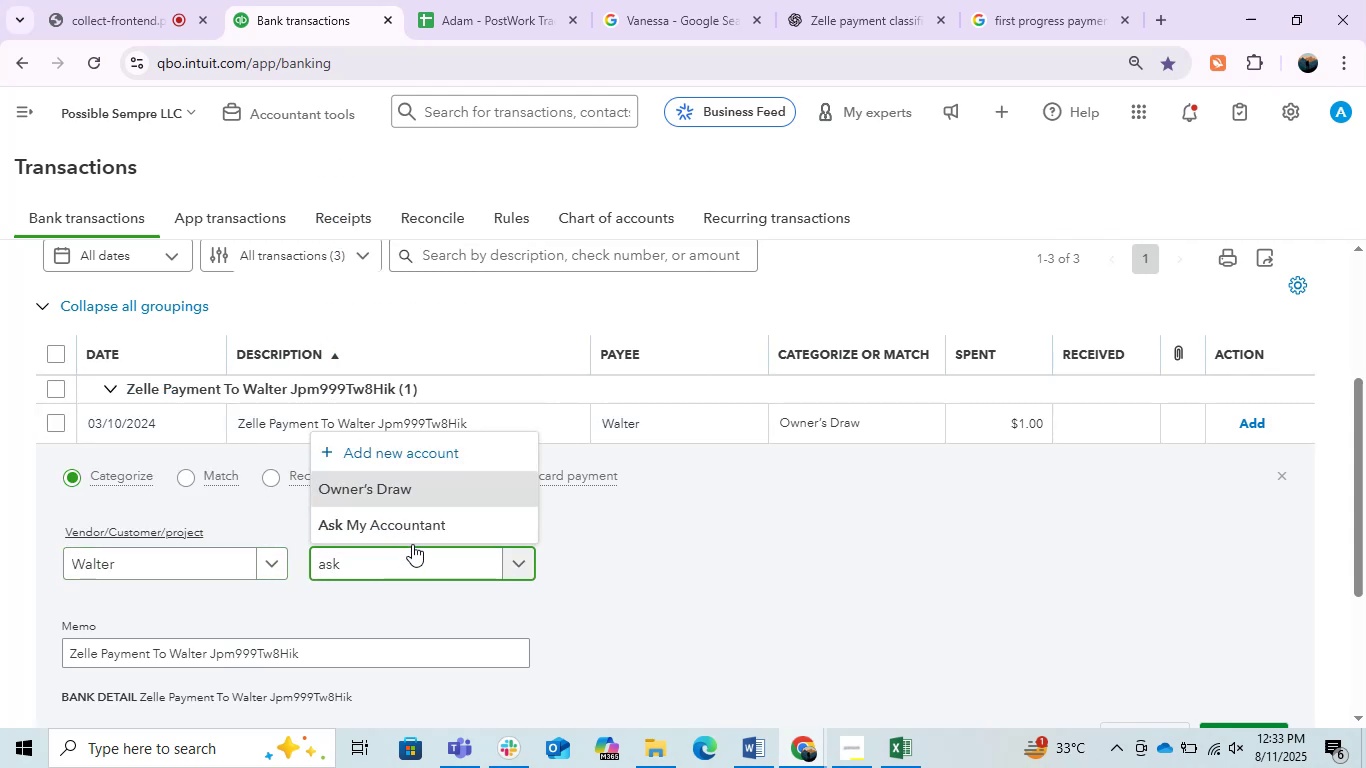 
left_click([410, 522])
 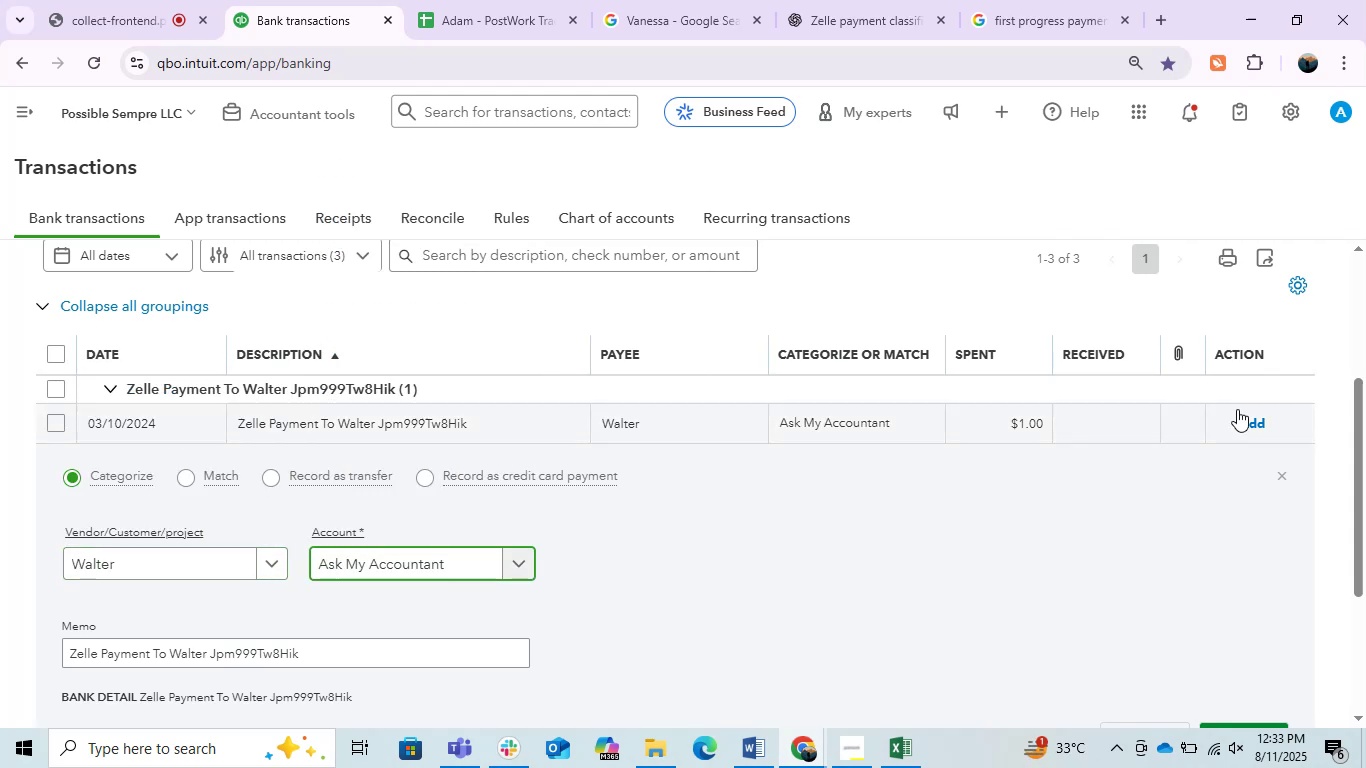 
left_click([1260, 414])
 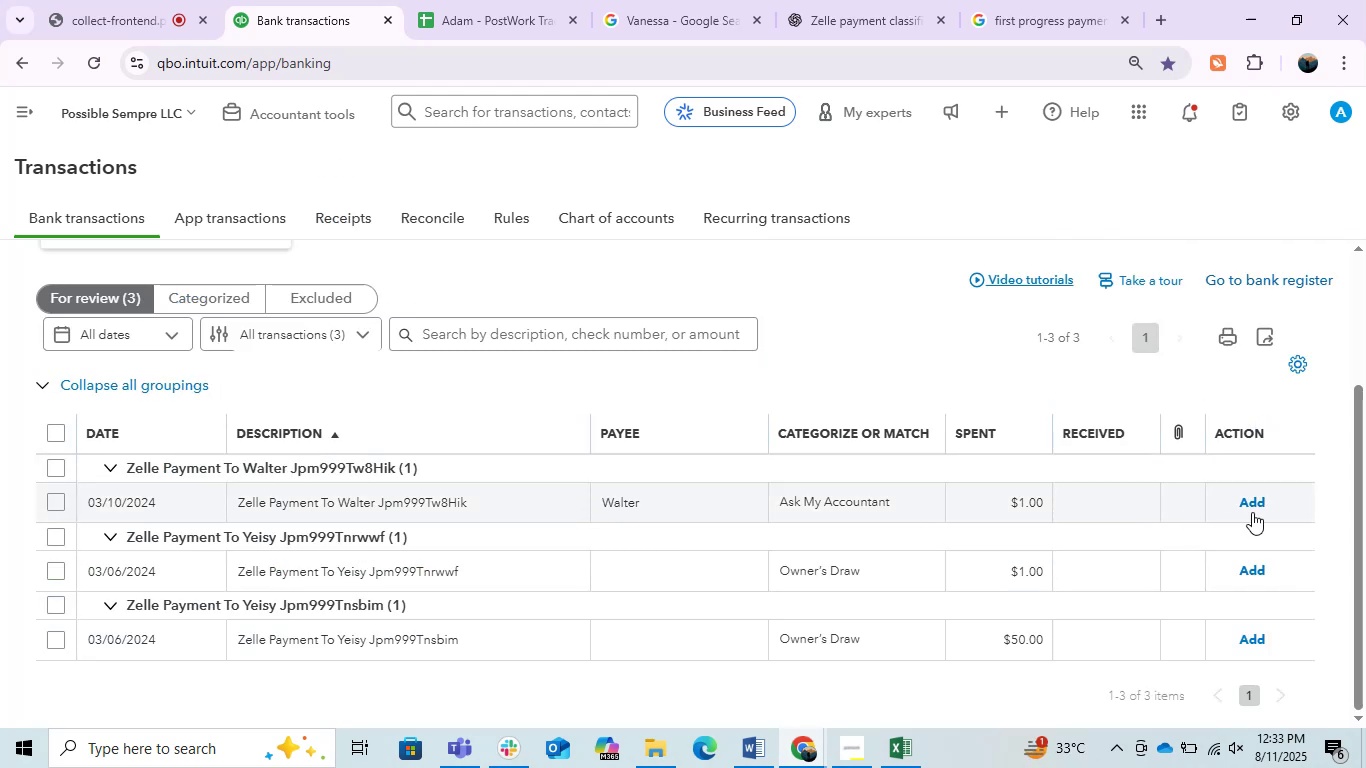 
left_click([1265, 504])
 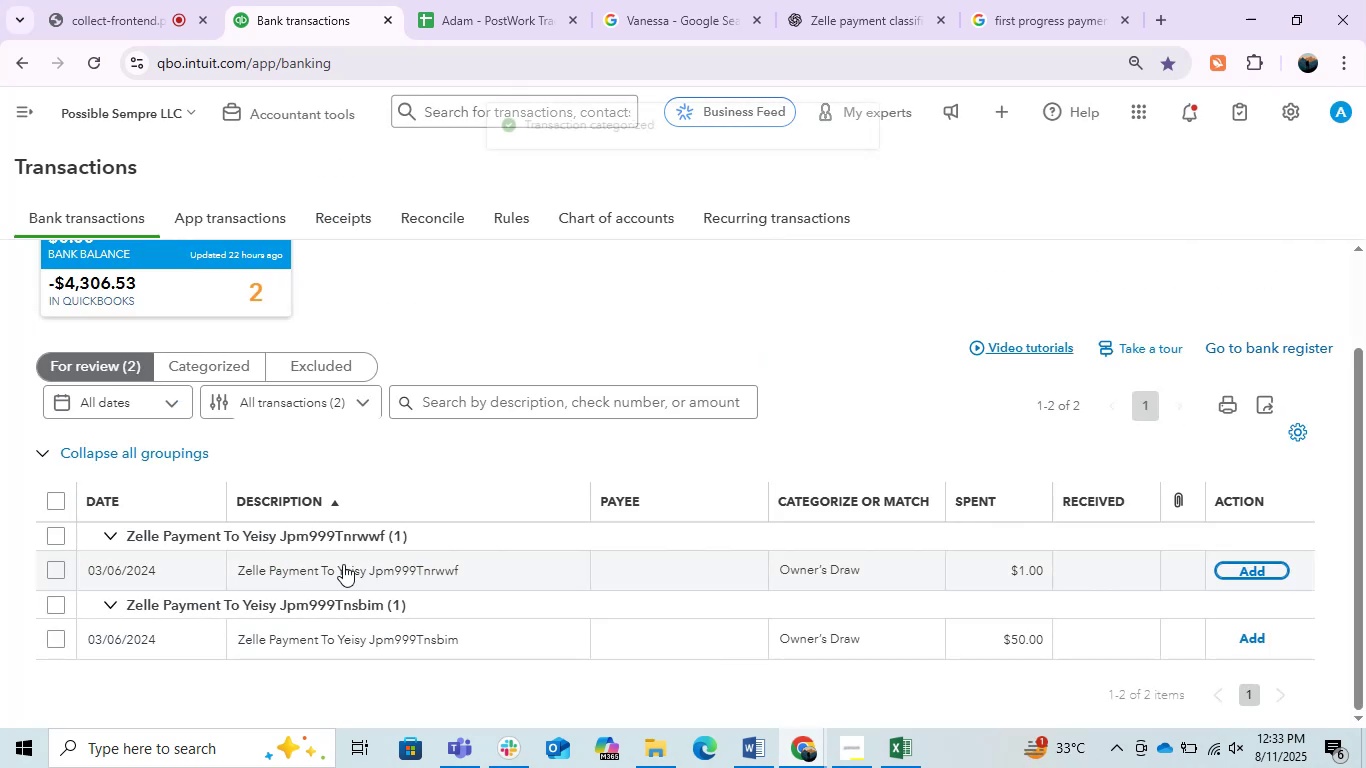 
left_click([339, 565])
 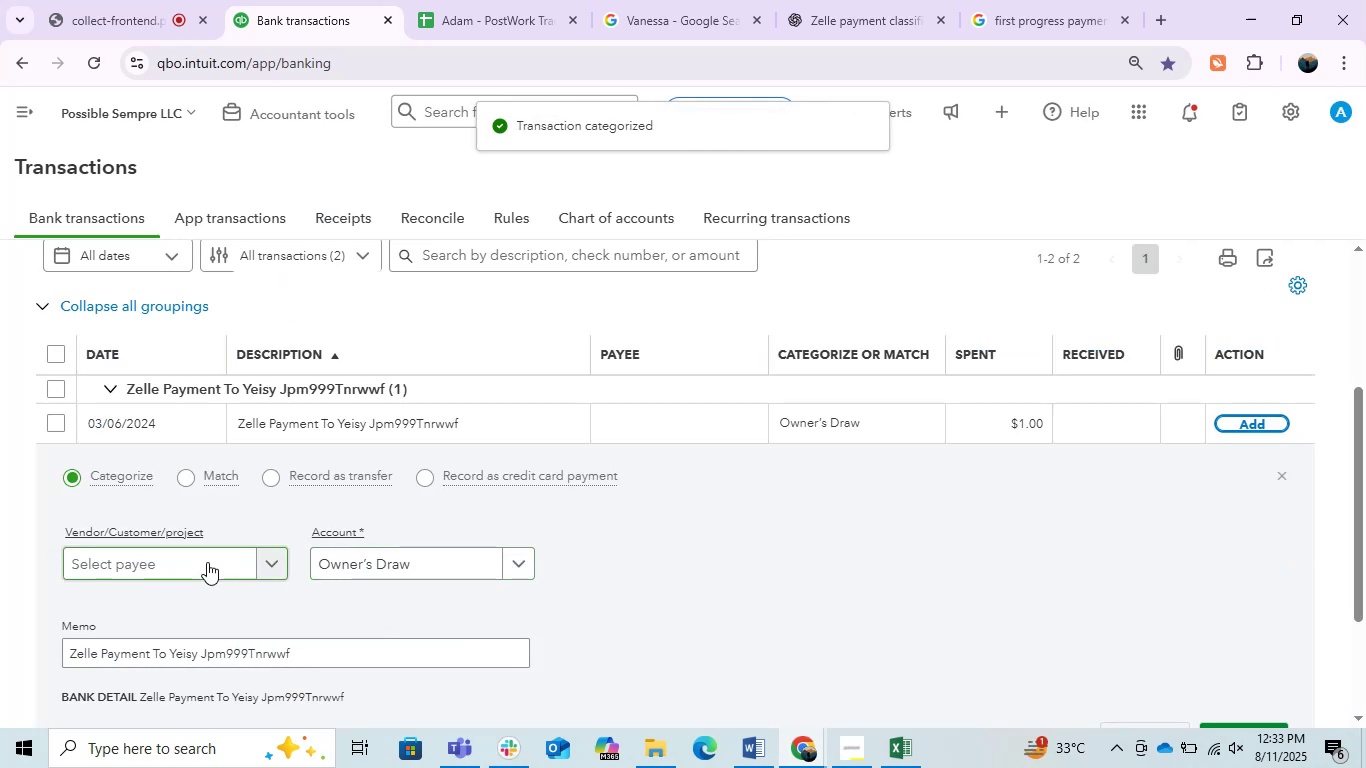 
left_click([207, 562])
 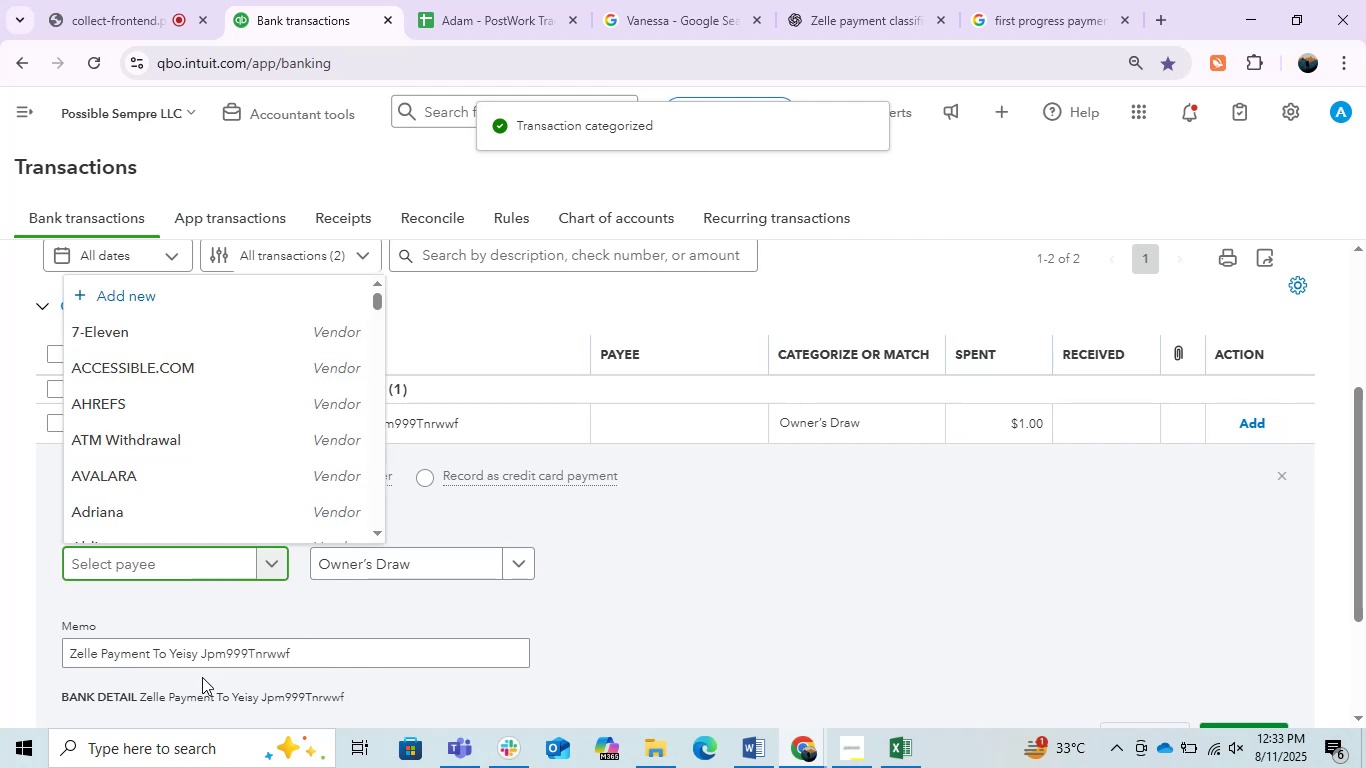 
left_click_drag(start_coordinate=[168, 660], to_coordinate=[196, 659])
 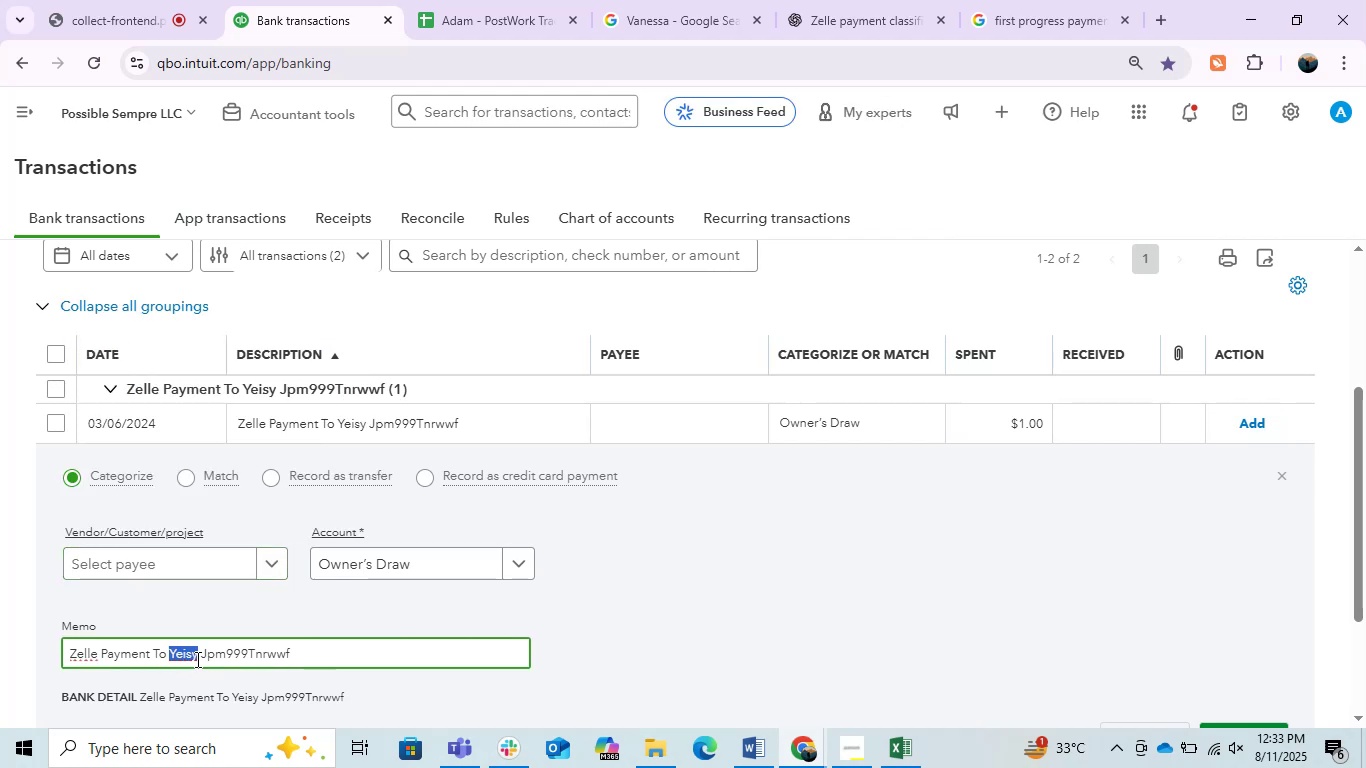 
key(Control+C)
 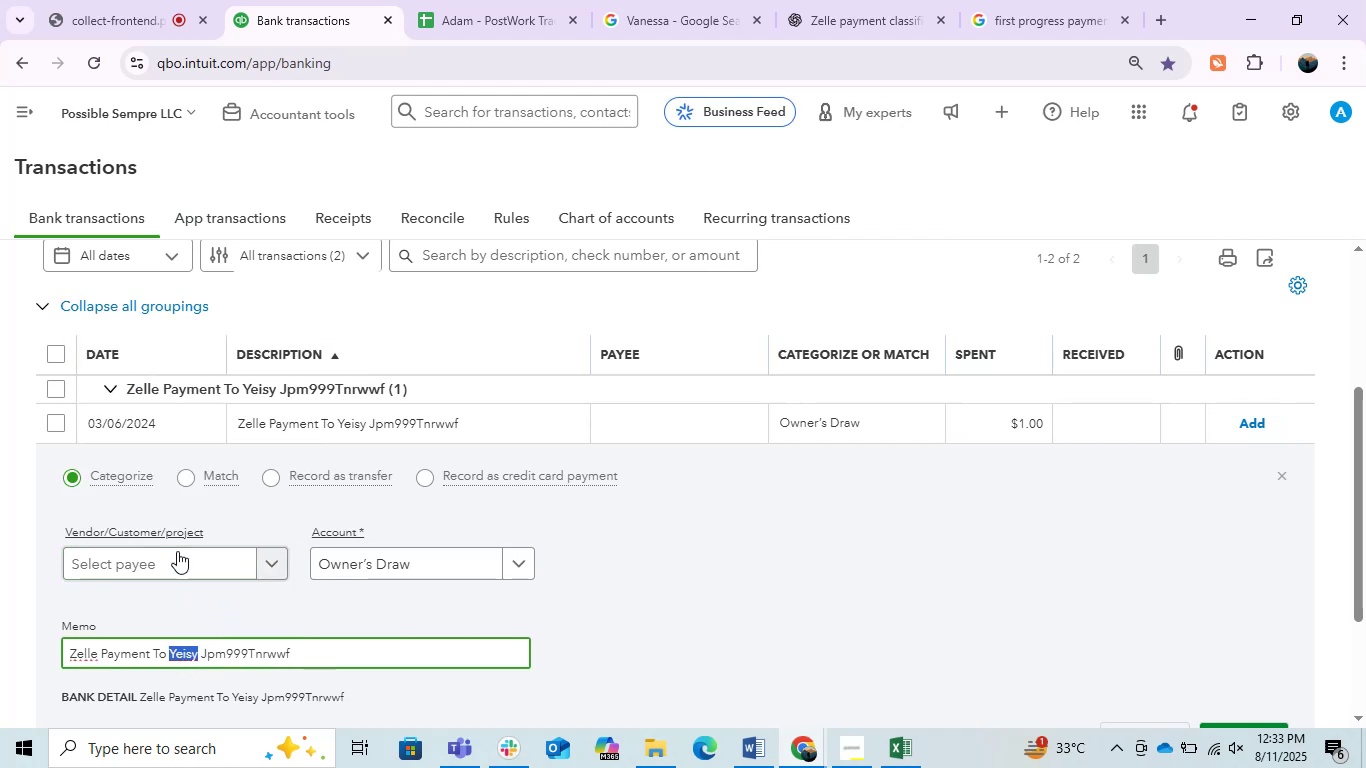 
left_click([177, 551])
 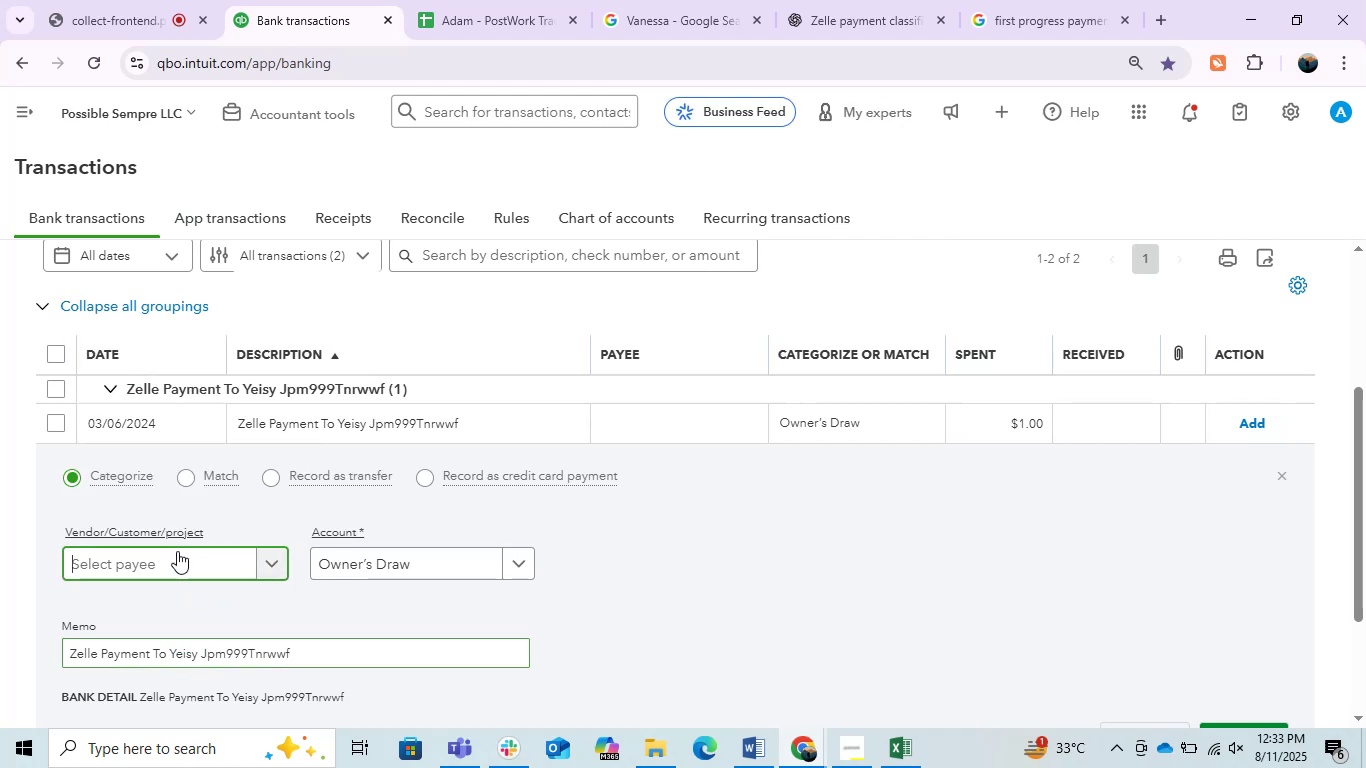 
key(Control+ControlLeft)
 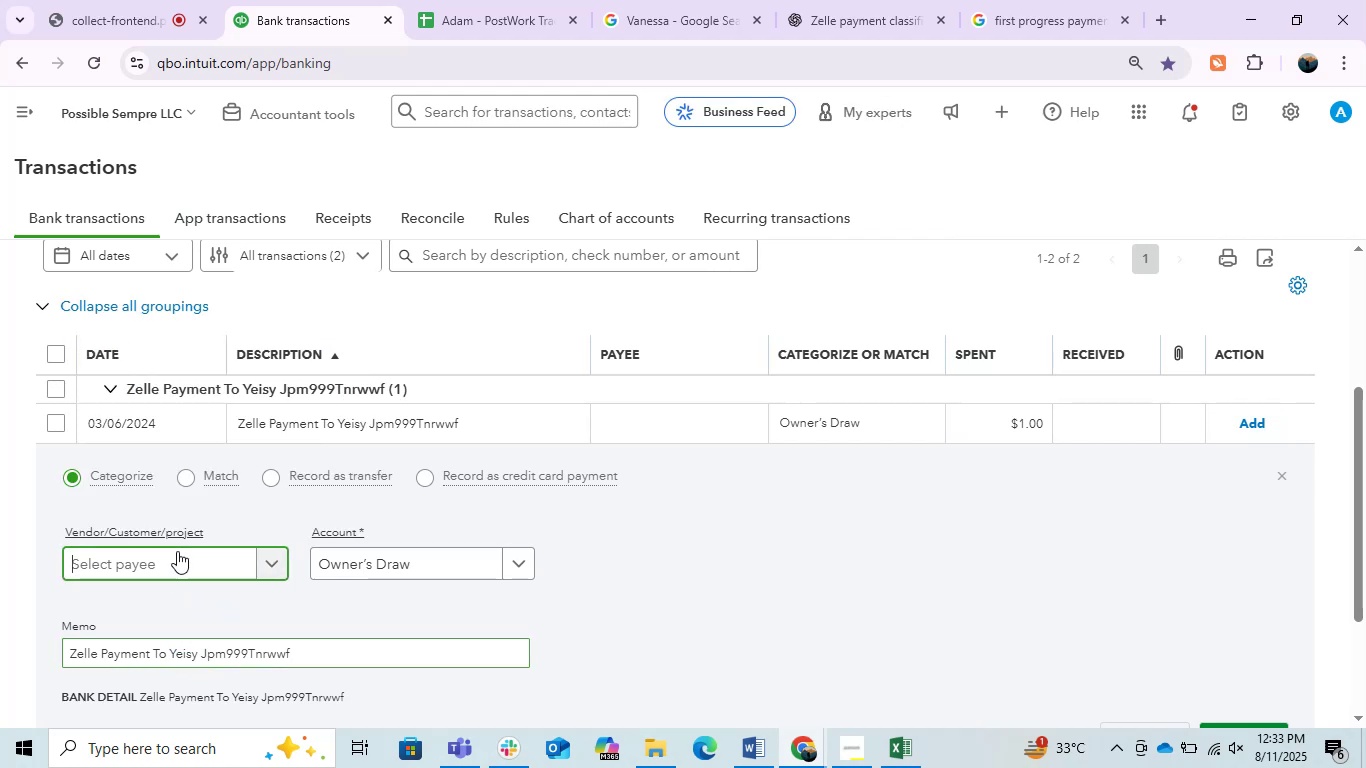 
key(Control+V)
 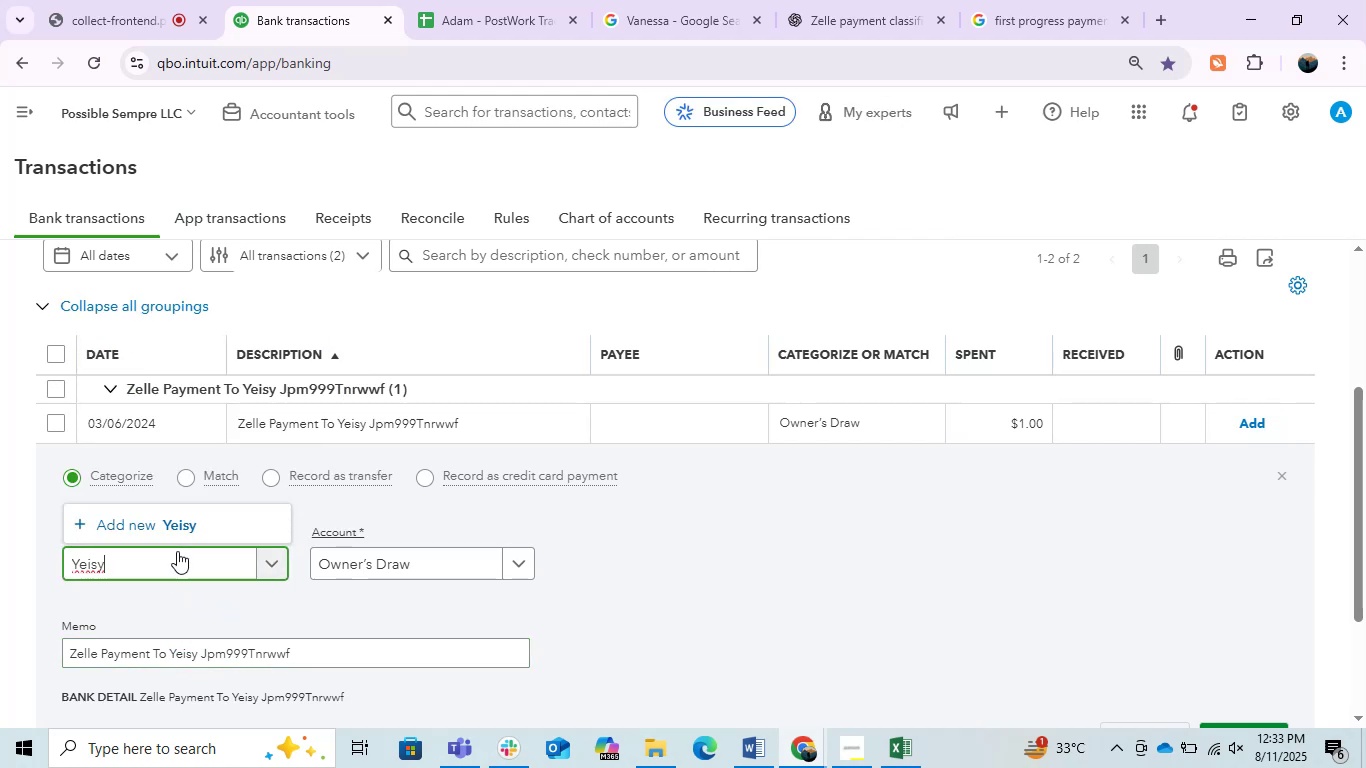 
left_click([184, 523])
 